 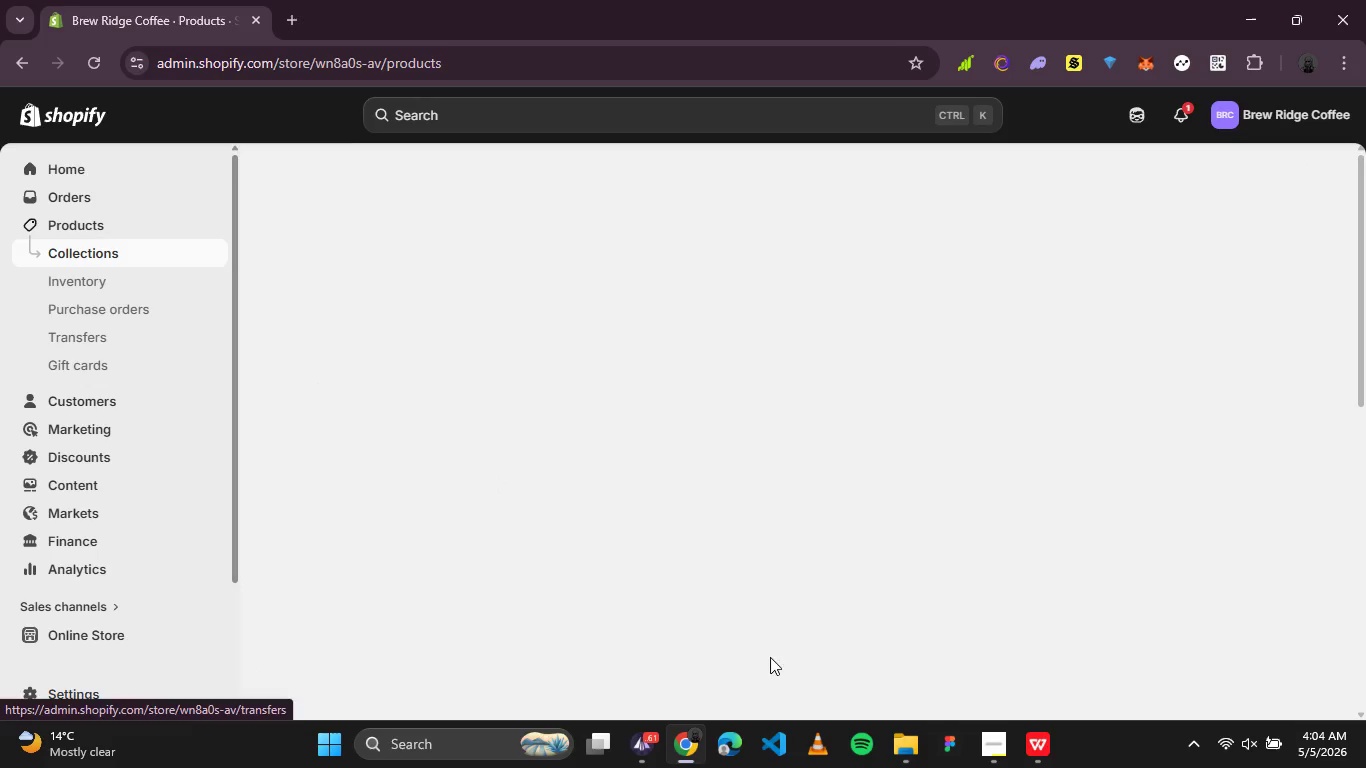 
left_click([1308, 164])
 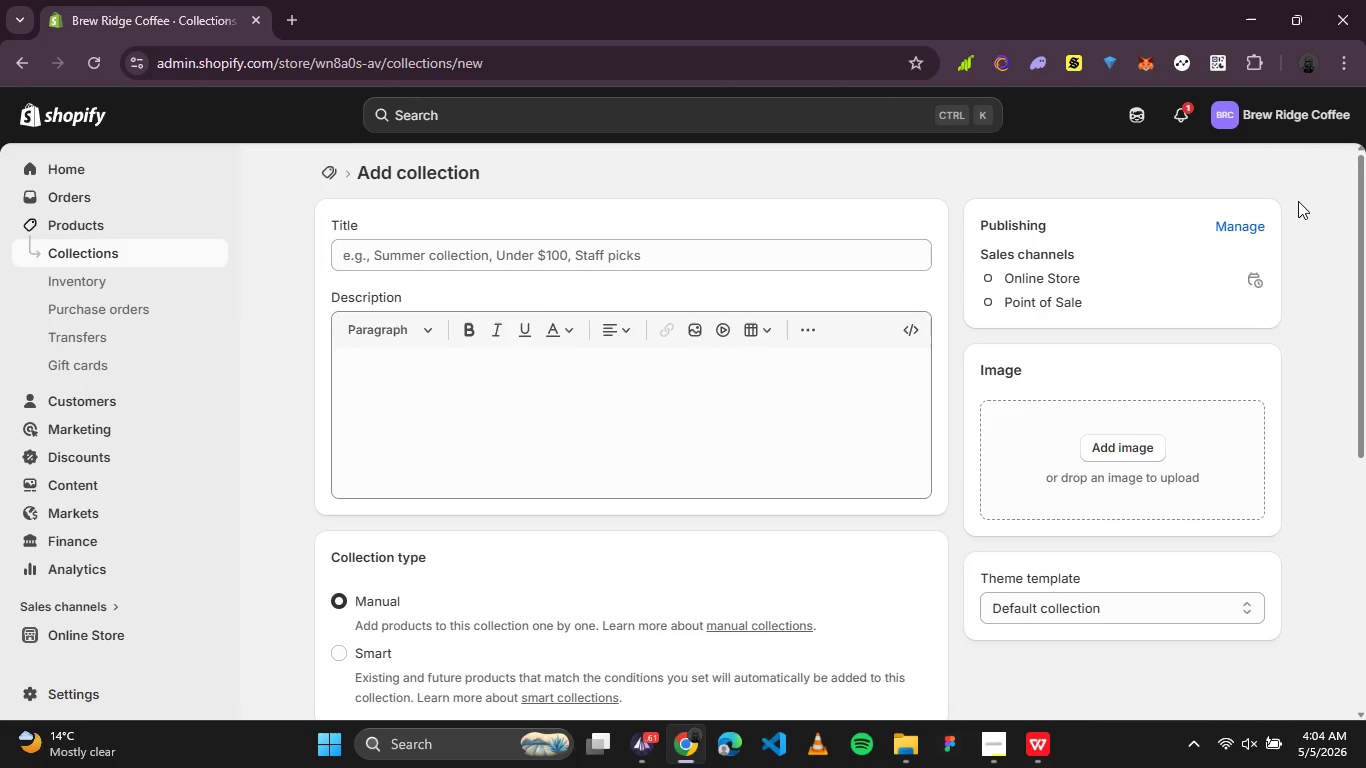 
wait(19.03)
 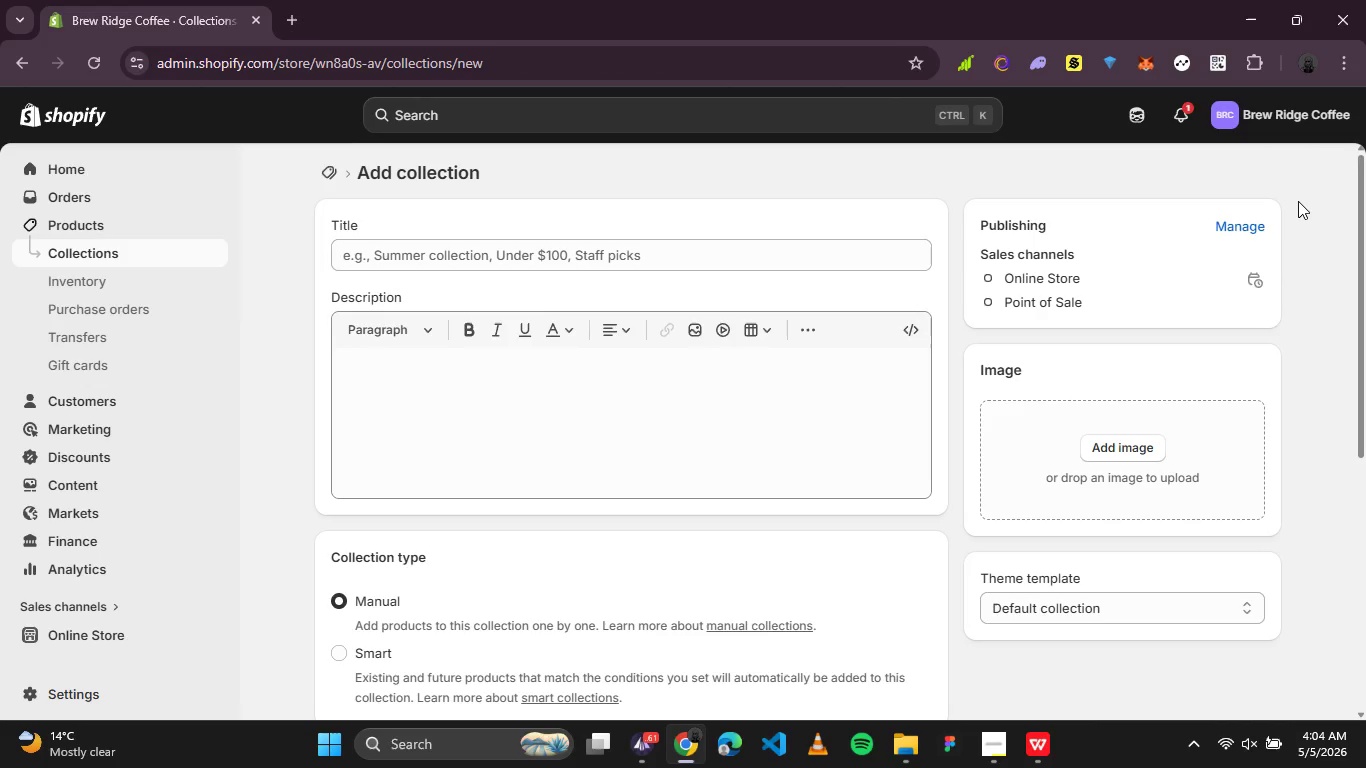 
double_click([480, 249])
 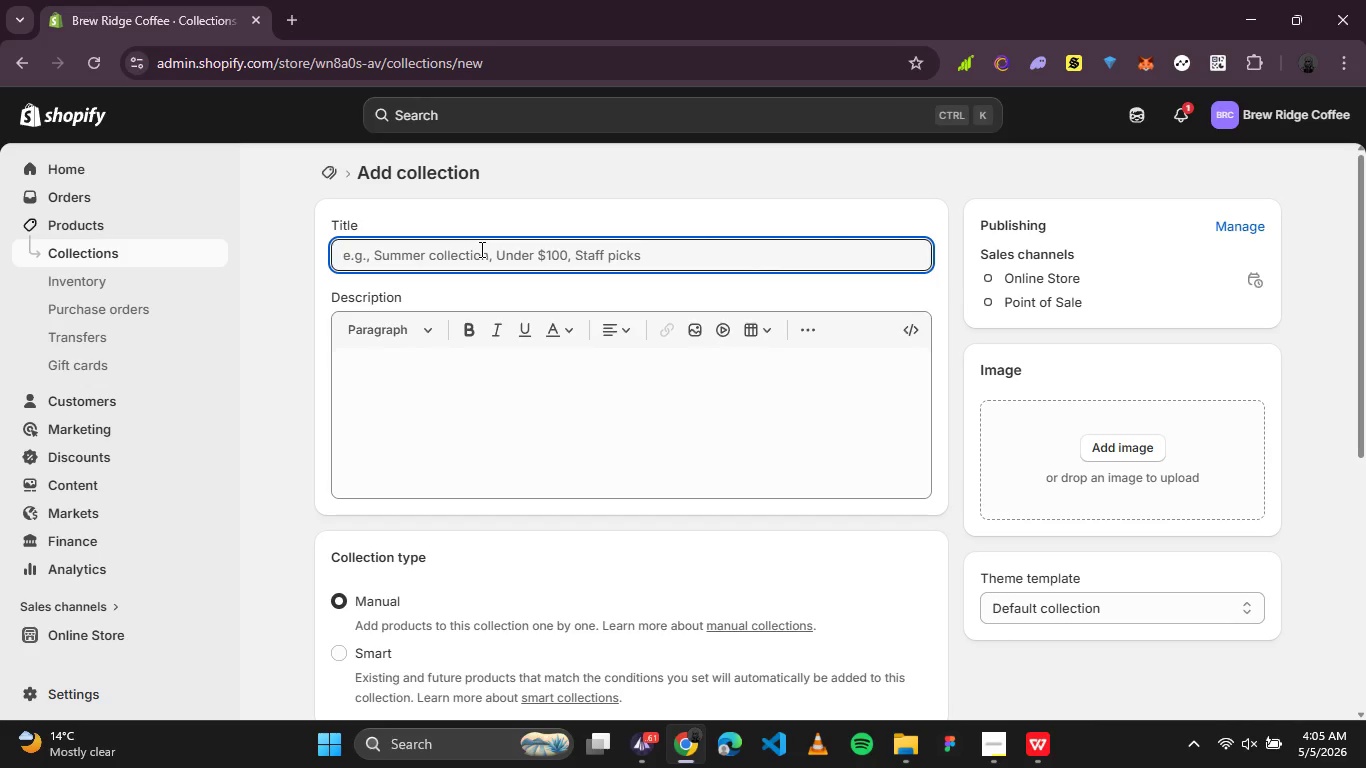 
wait(9.36)
 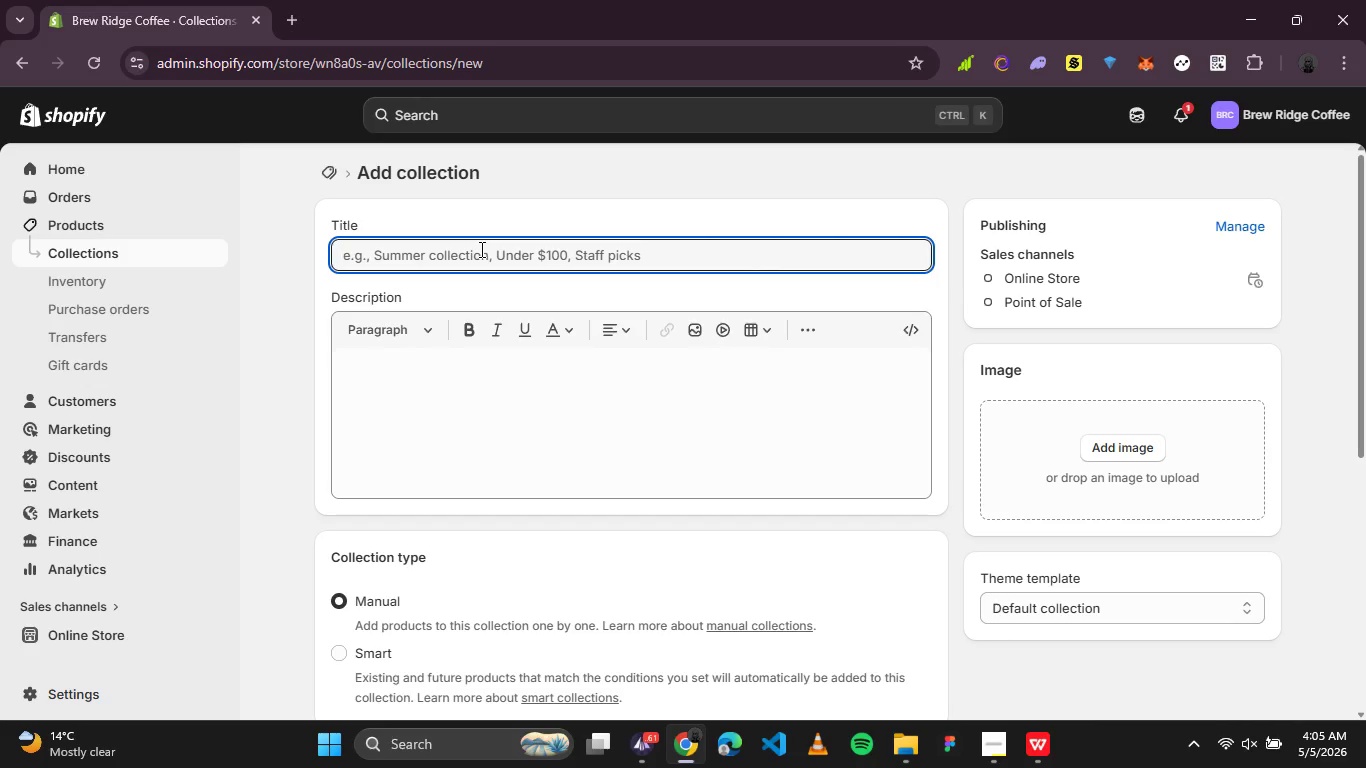 
type(Best Sellers)
 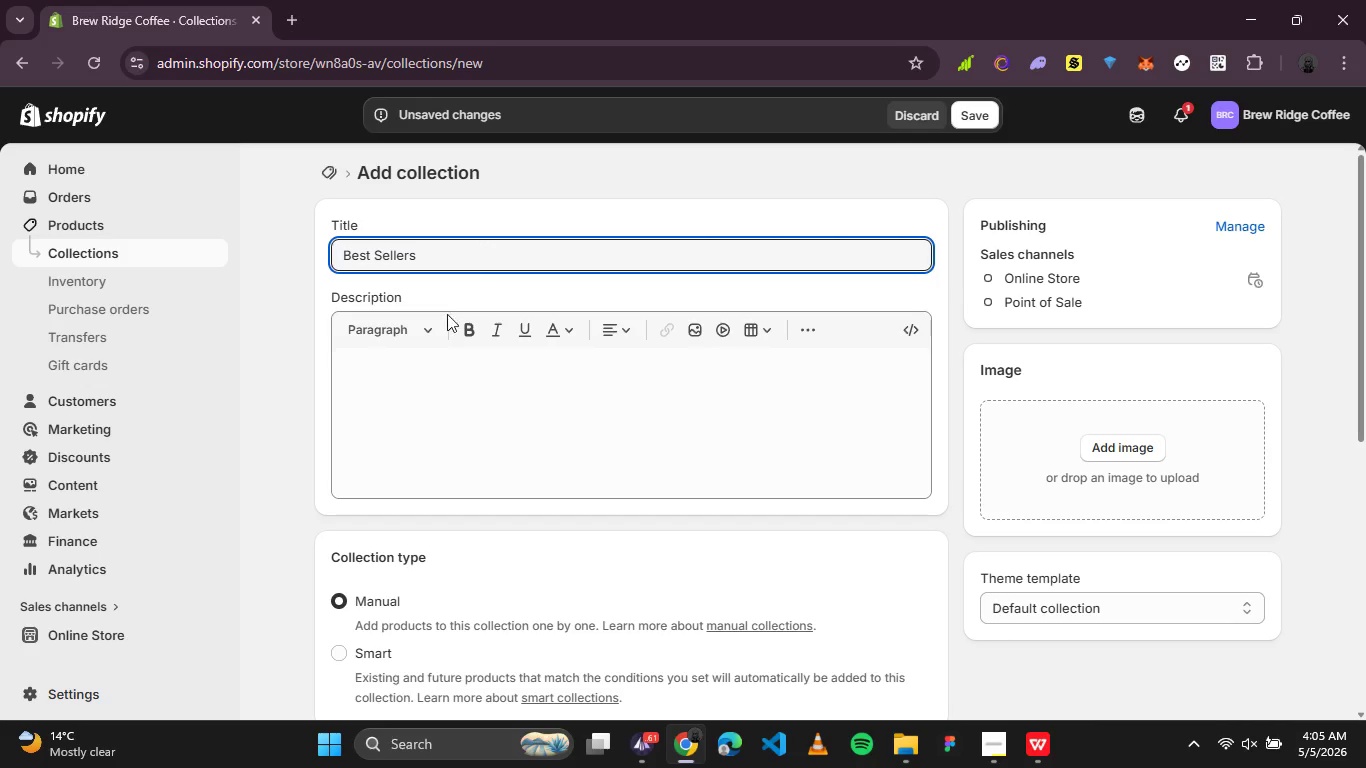 
left_click([432, 376])
 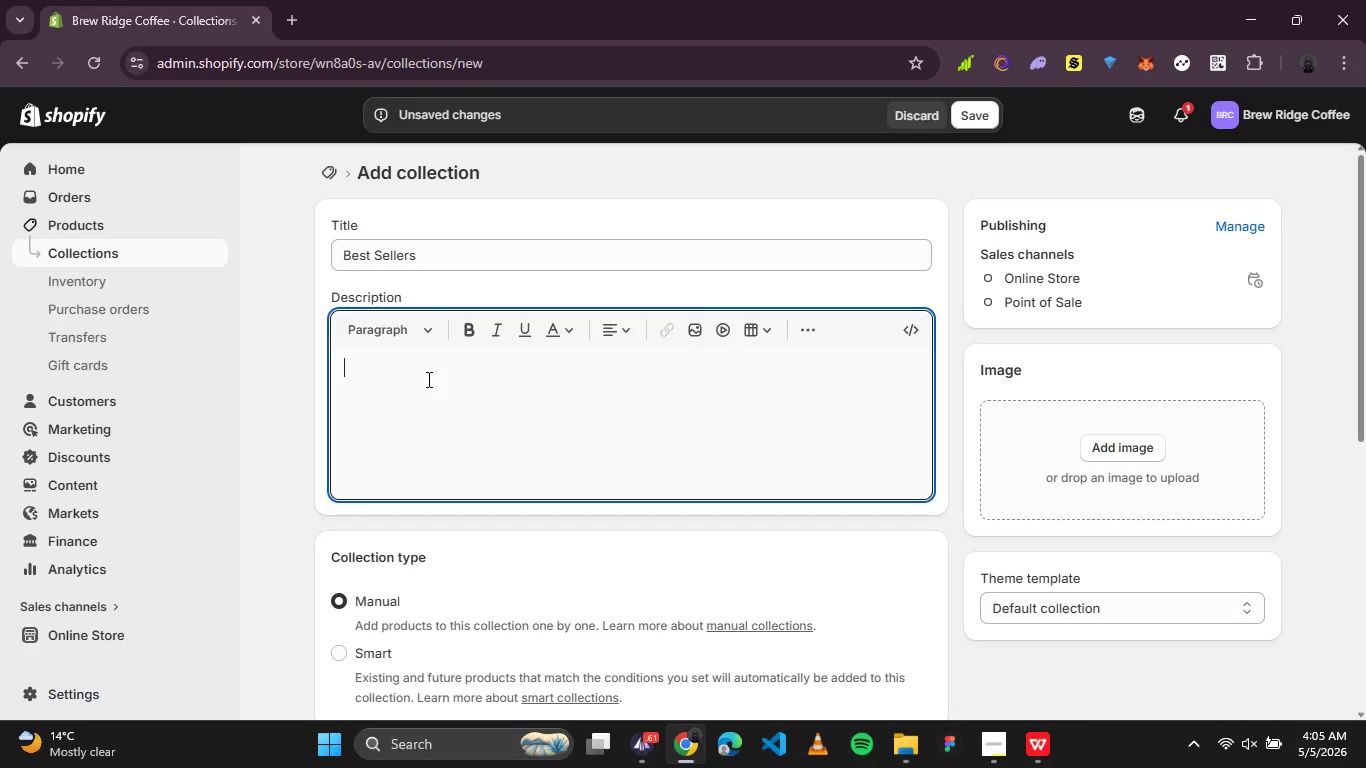 
type(Our most popular roasts, hand-d)
key(Backspace)
type(selected by our baristas and customers)
 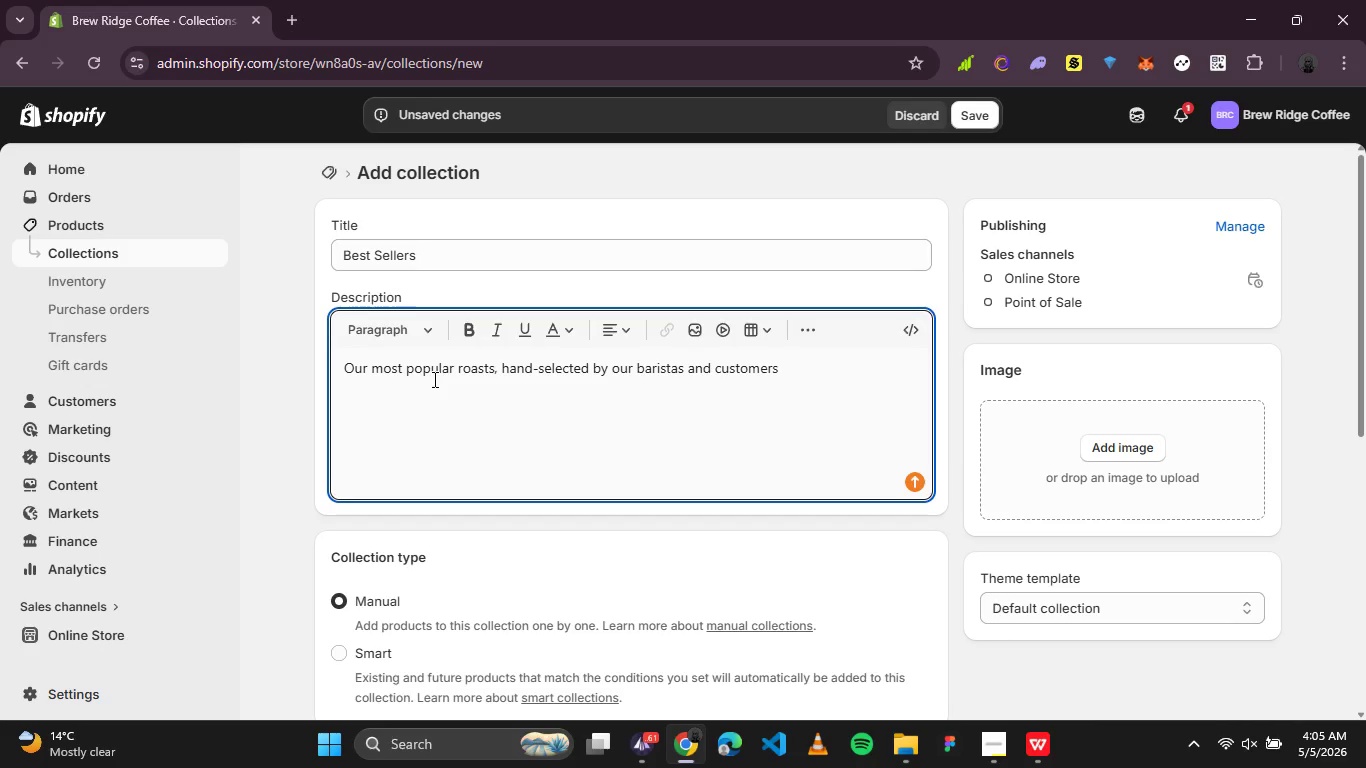 
scroll: coordinate [434, 413], scroll_direction: down, amount: 1.0
 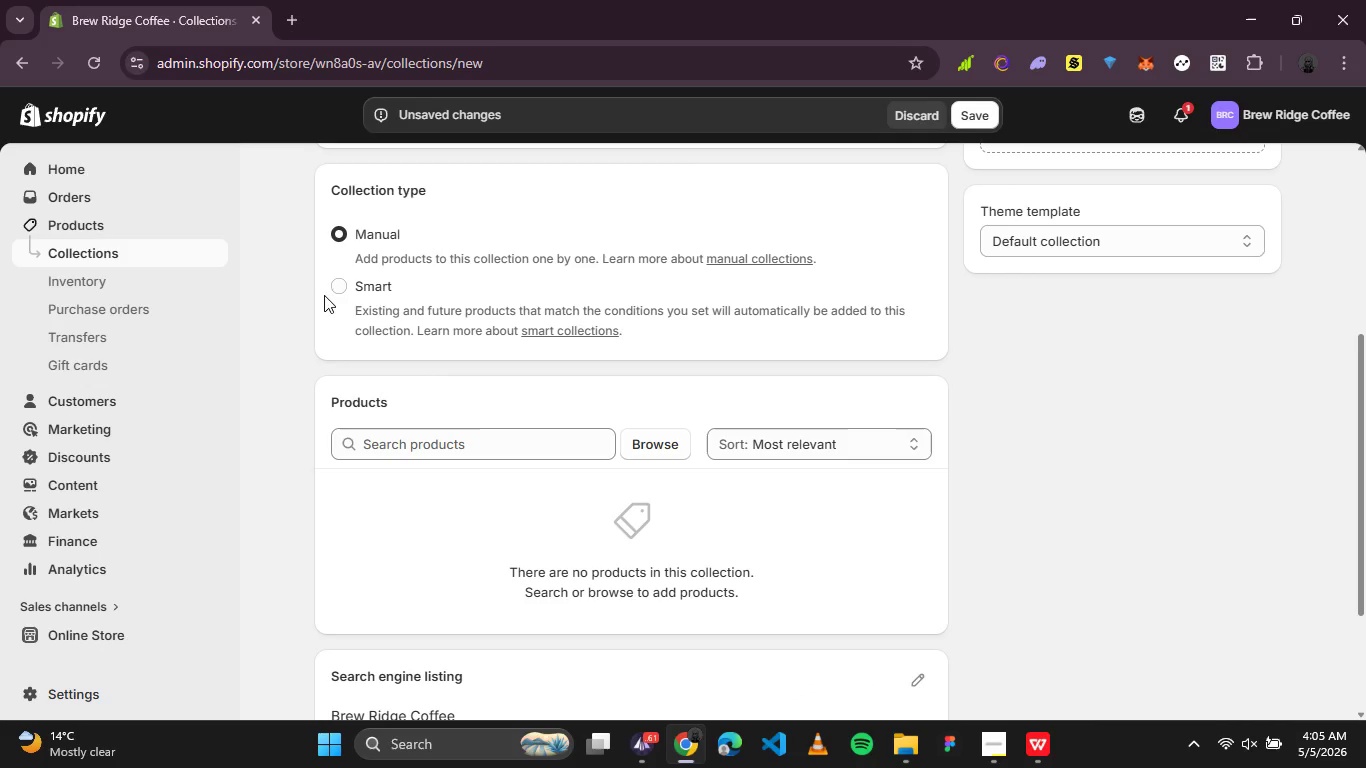 
left_click([342, 286])
 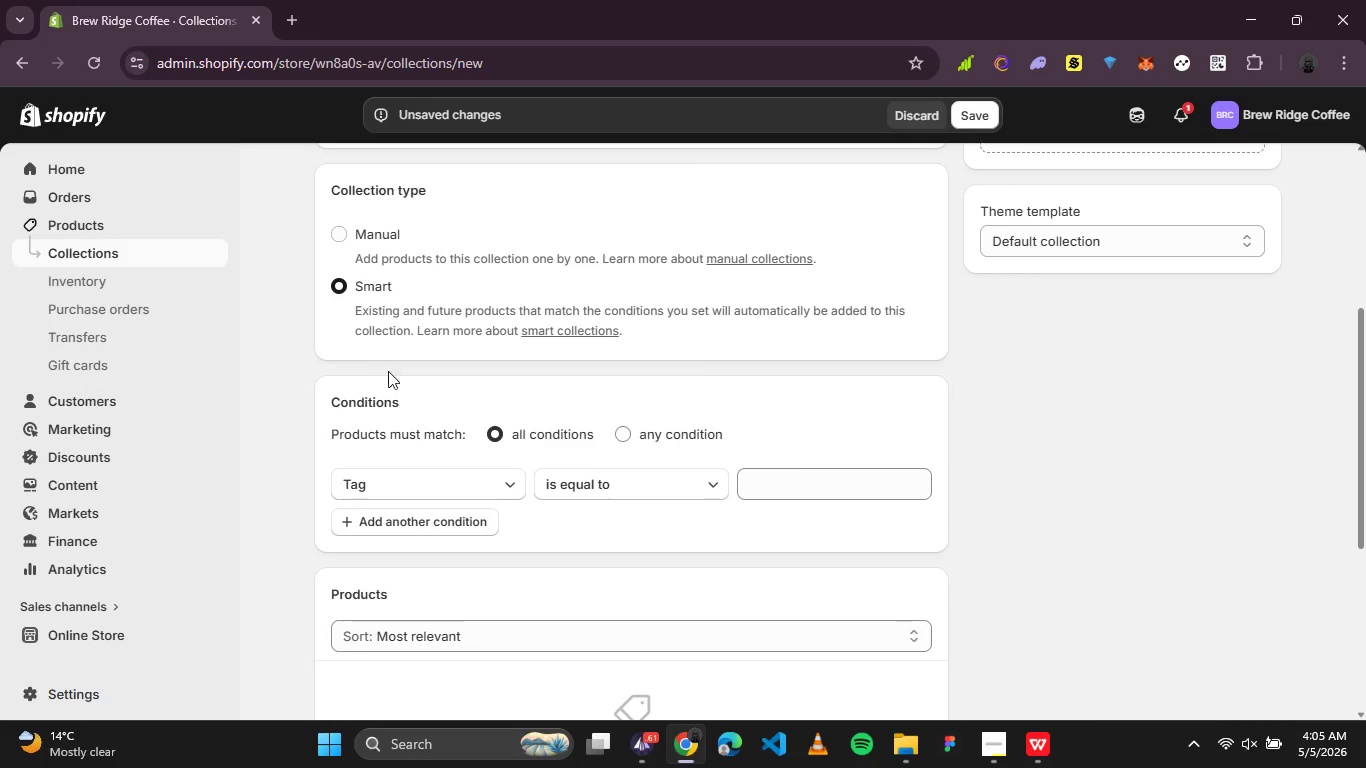 
left_click([793, 495])
 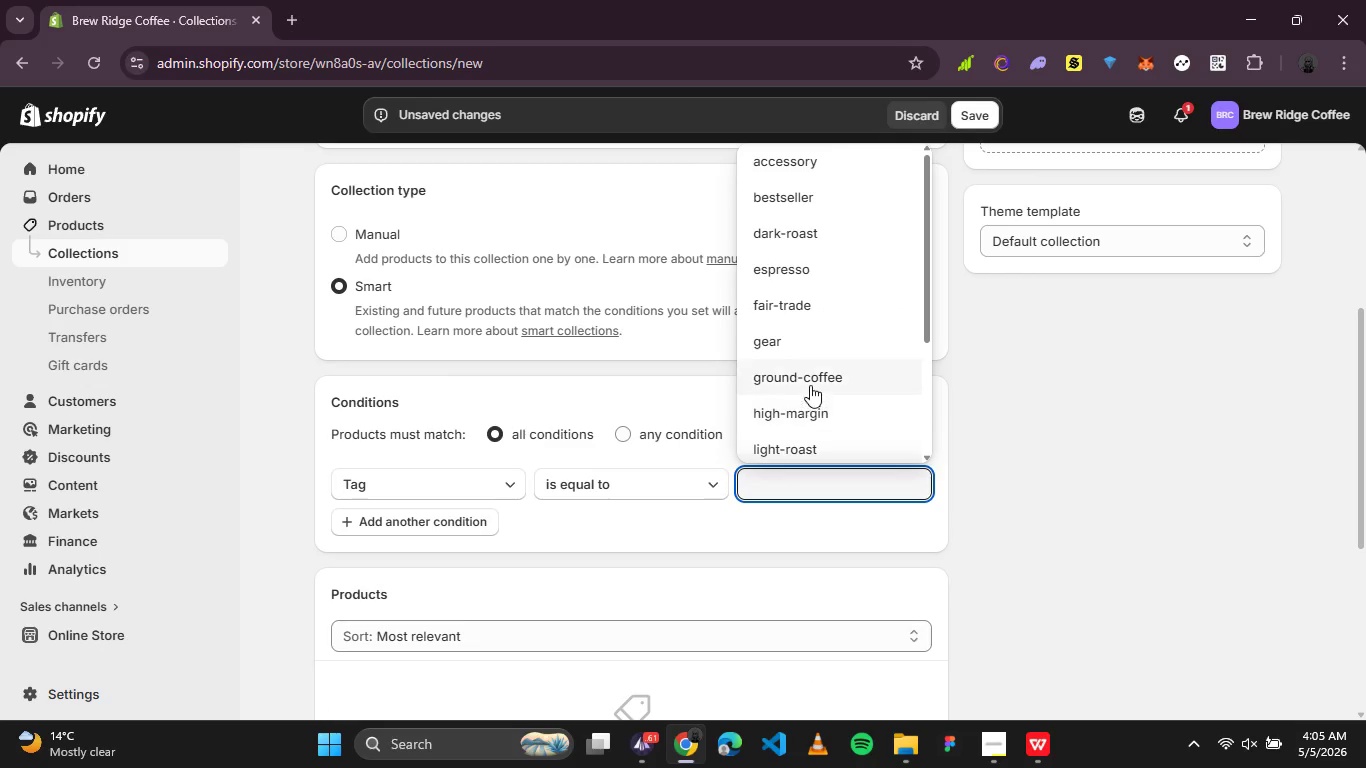 
scroll: coordinate [812, 368], scroll_direction: up, amount: 1.0
 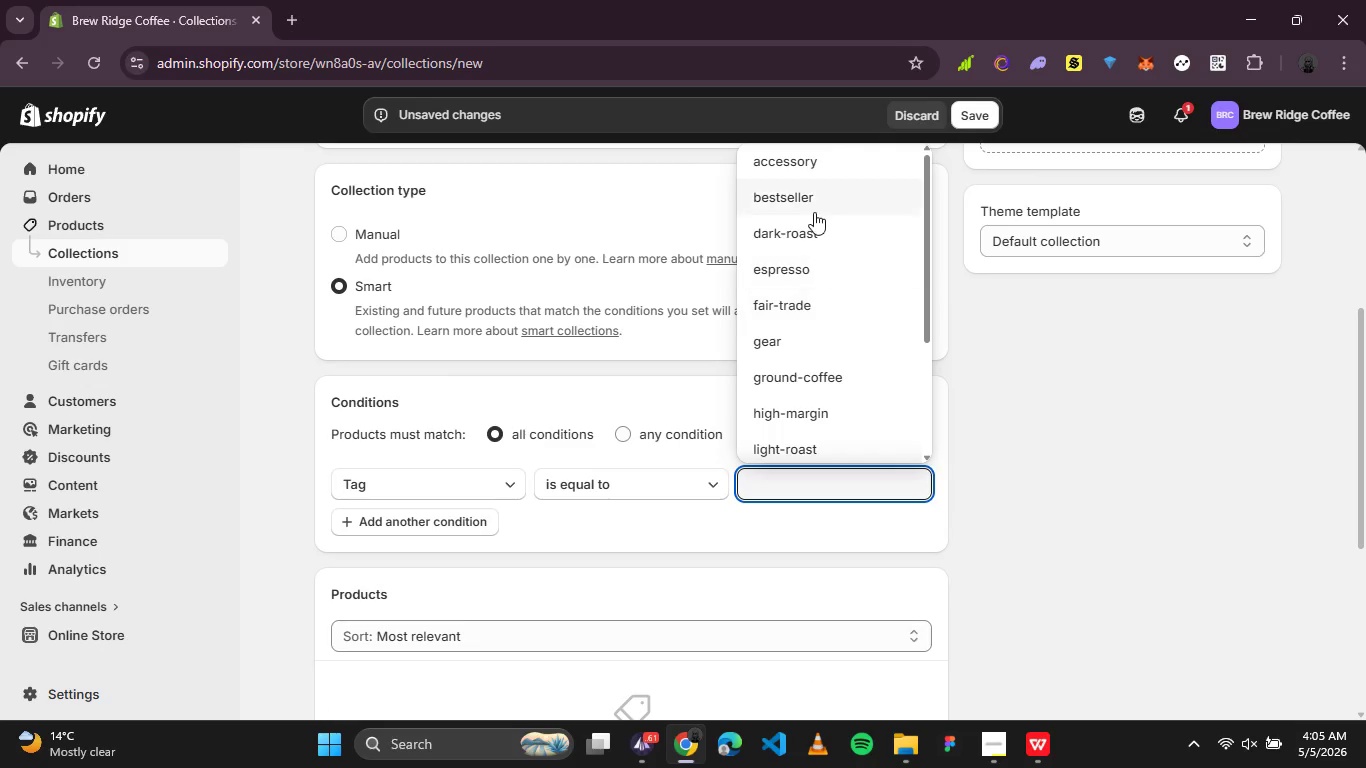 
left_click([814, 212])
 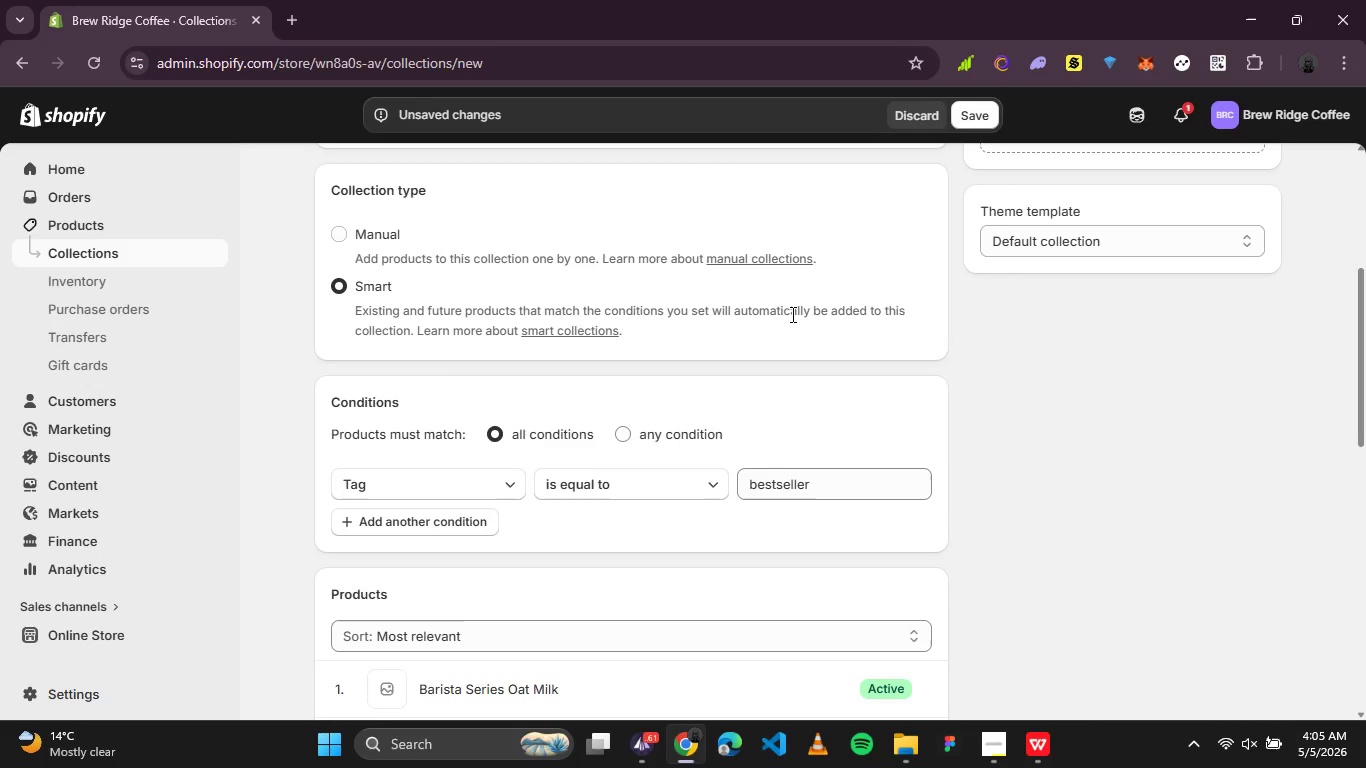 
scroll: coordinate [708, 420], scroll_direction: down, amount: 2.0
 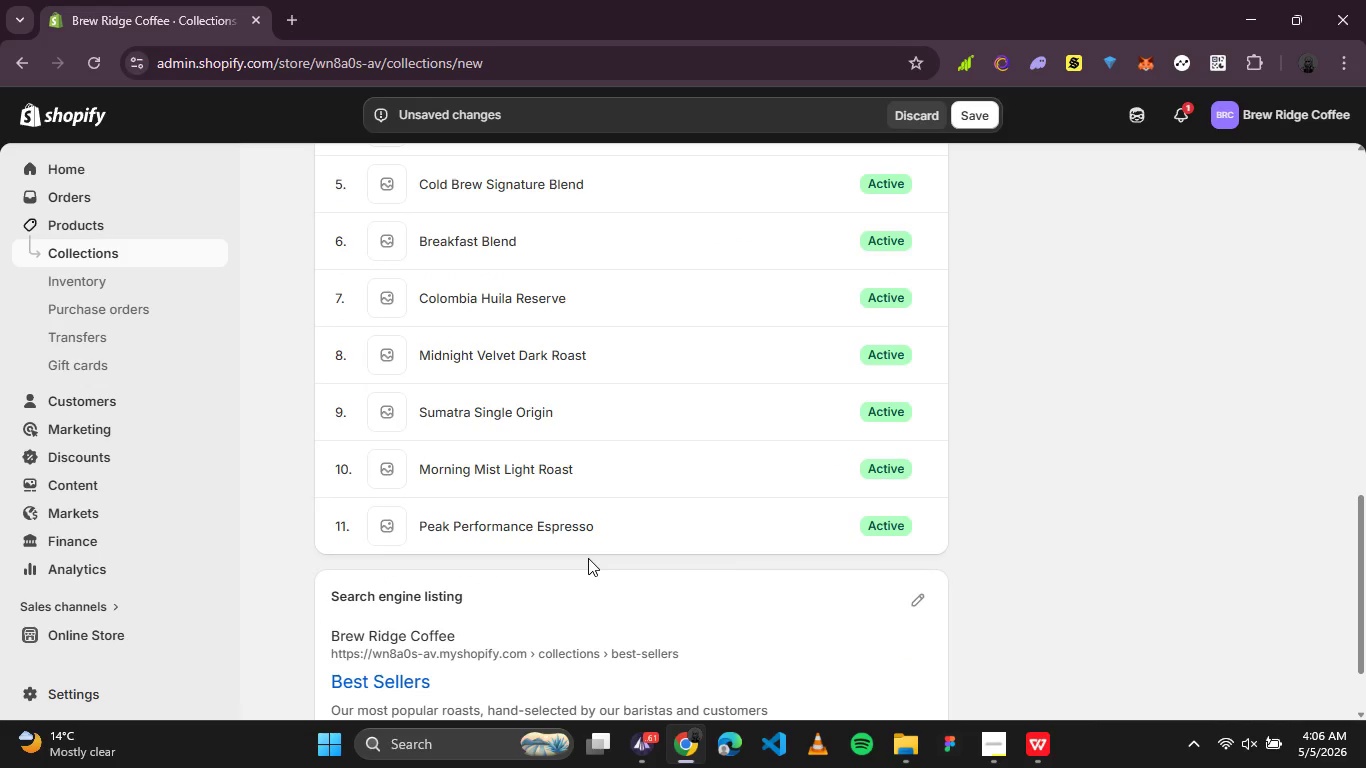 
wait(6.19)
 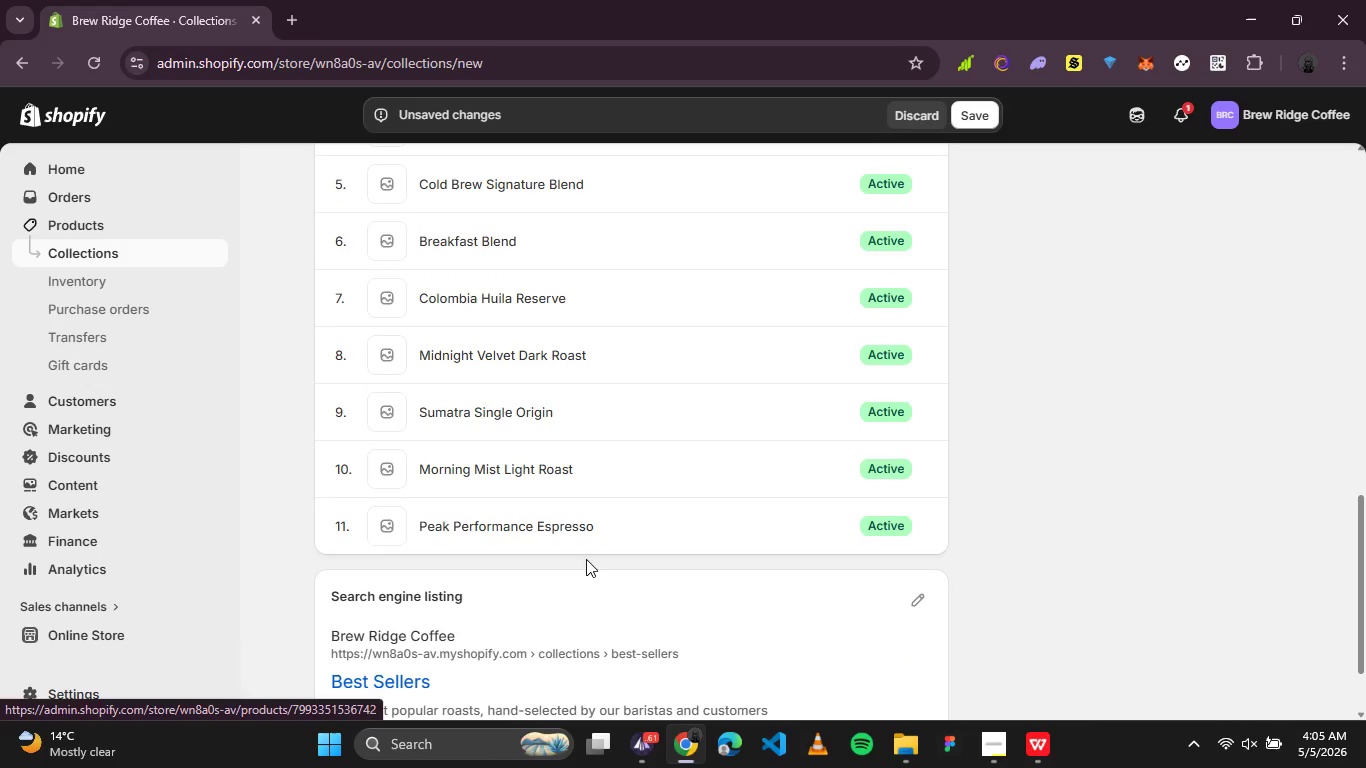 
scroll: coordinate [585, 544], scroll_direction: up, amount: 4.0
 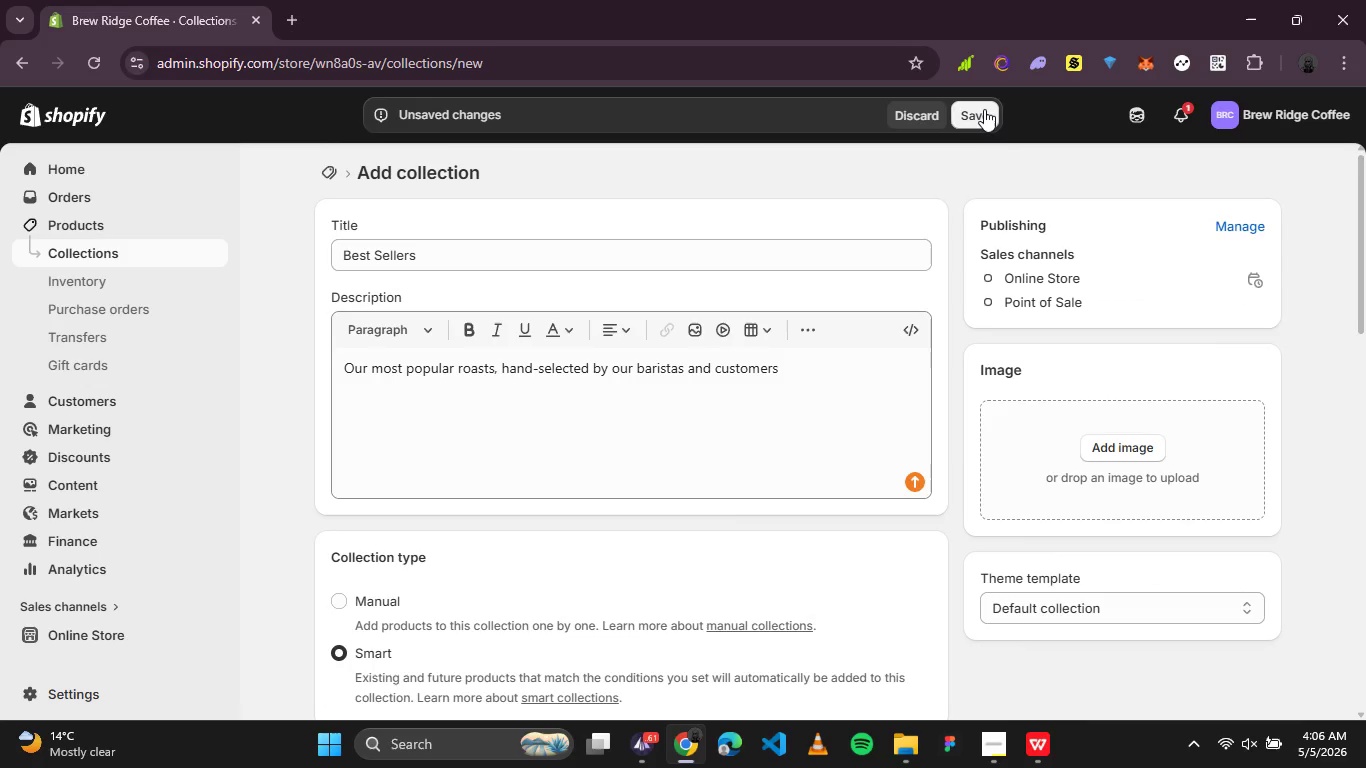 
wait(7.9)
 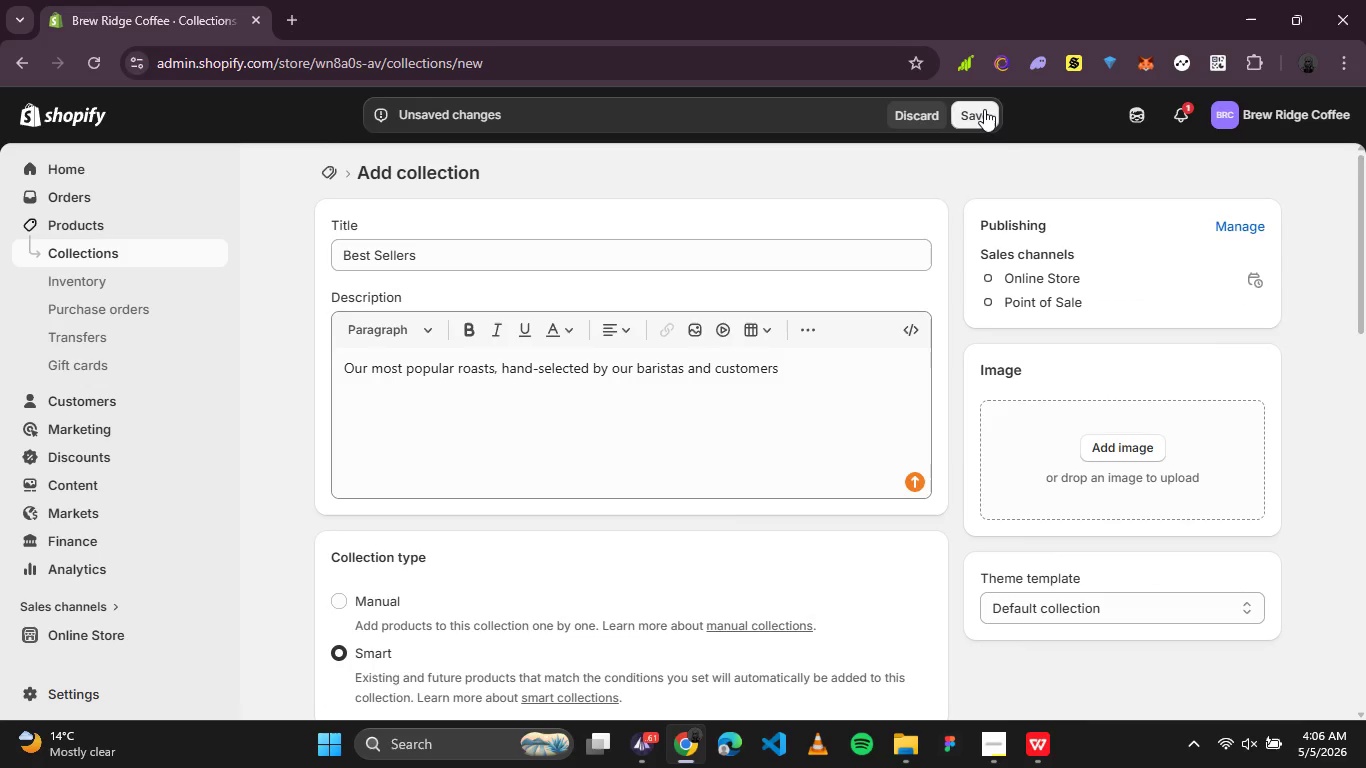 
scroll: coordinate [547, 521], scroll_direction: down, amount: 2.0
 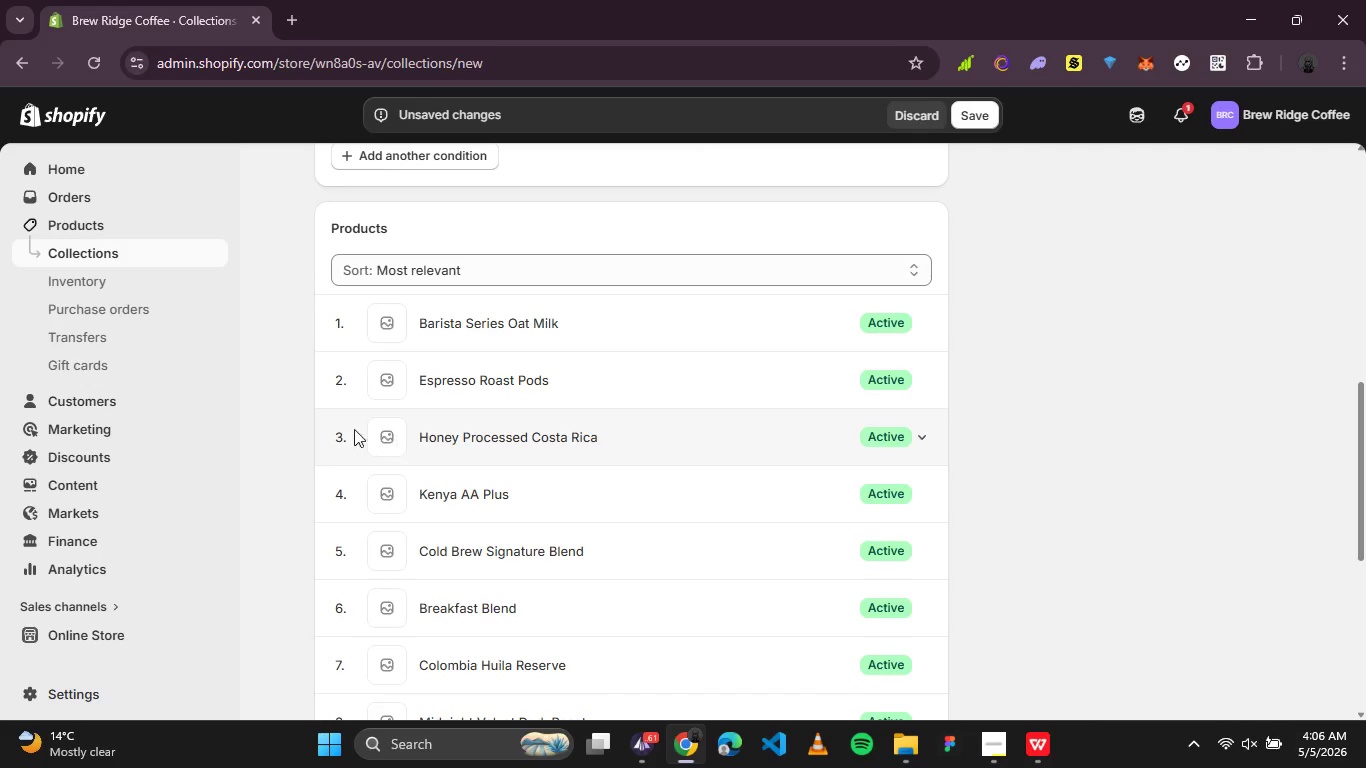 
left_click_drag(start_coordinate=[348, 430], to_coordinate=[342, 369])
 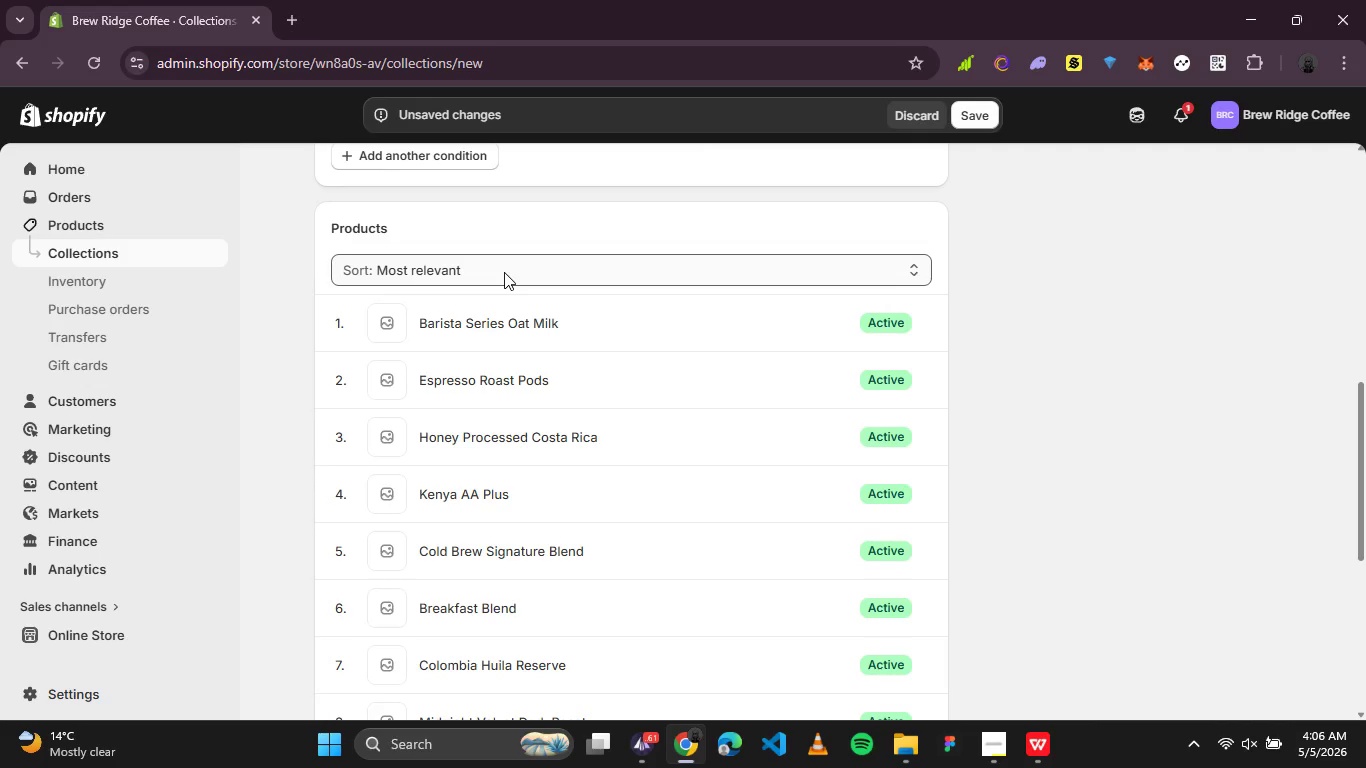 
left_click([504, 272])
 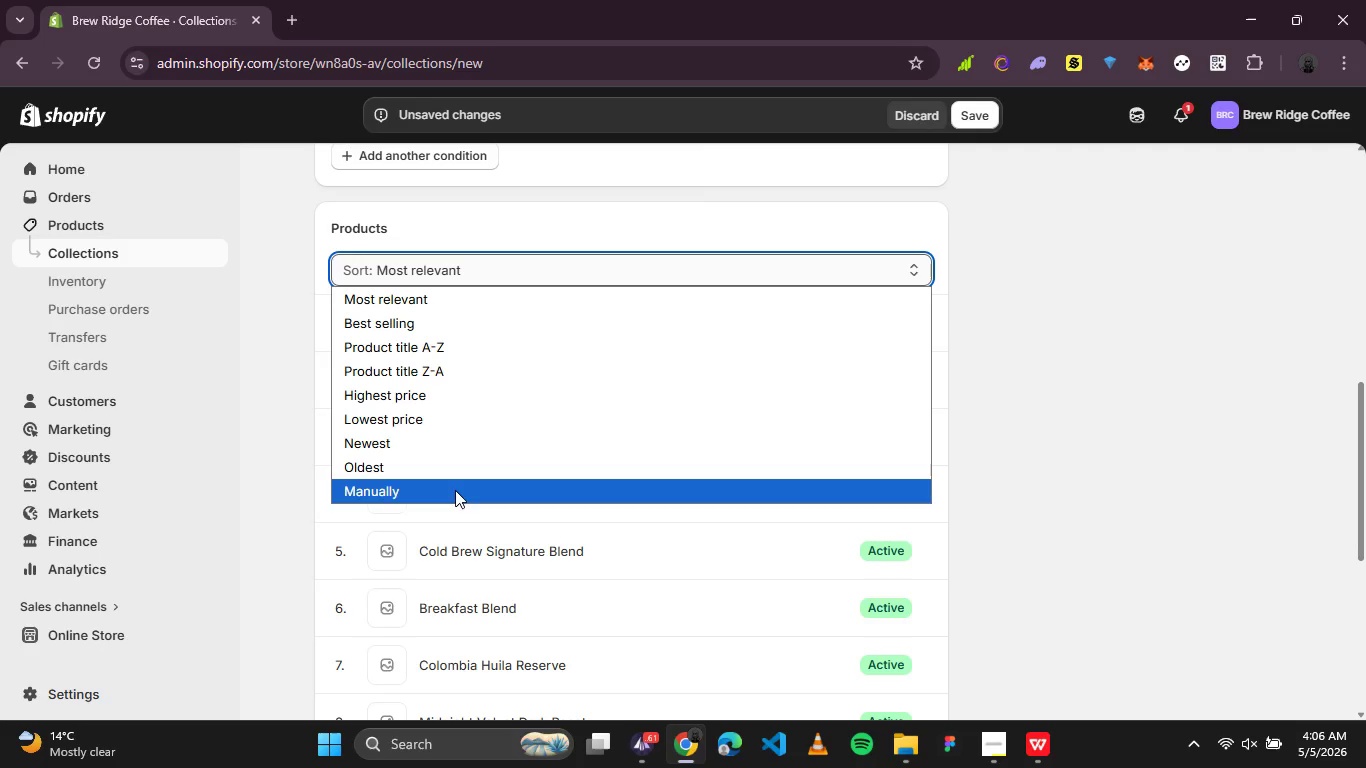 
wait(26.28)
 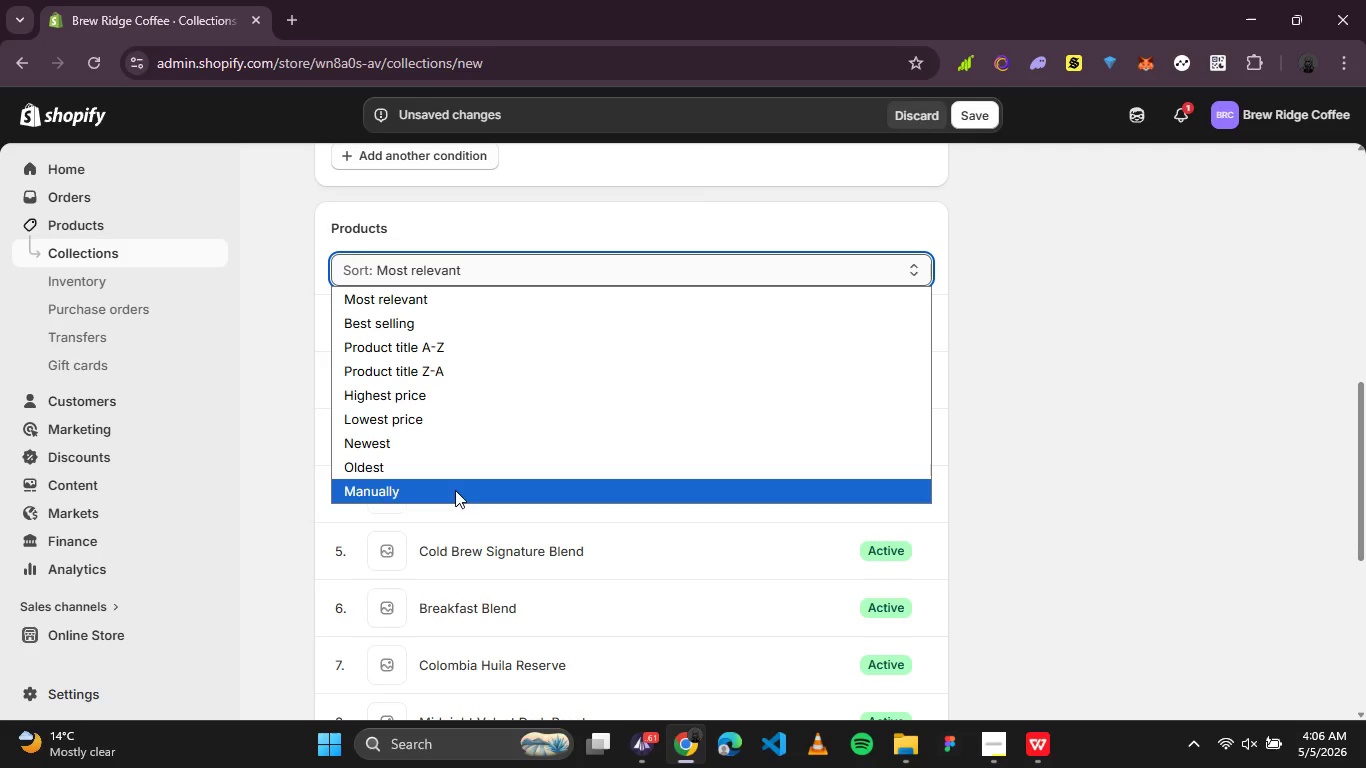 
scroll: coordinate [584, 307], scroll_direction: down, amount: 3.0
 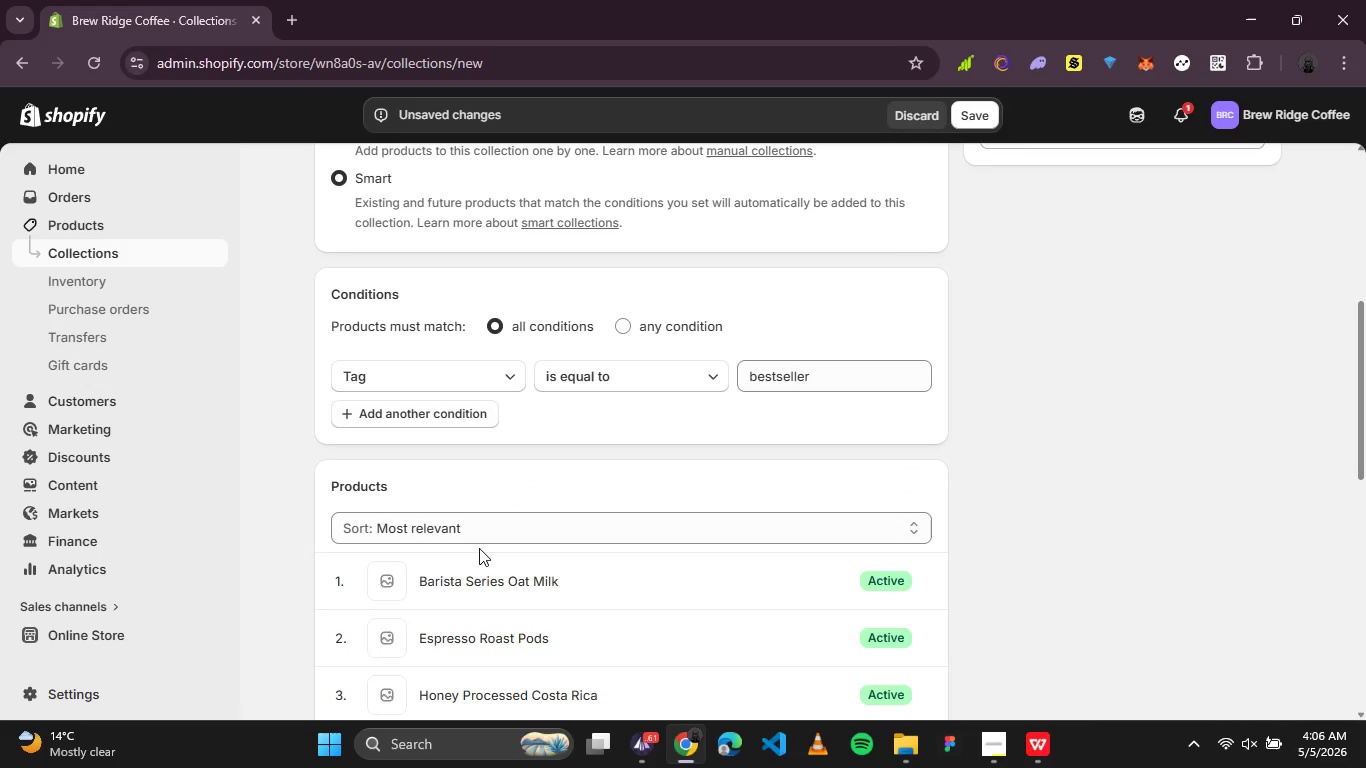 
left_click([441, 533])
 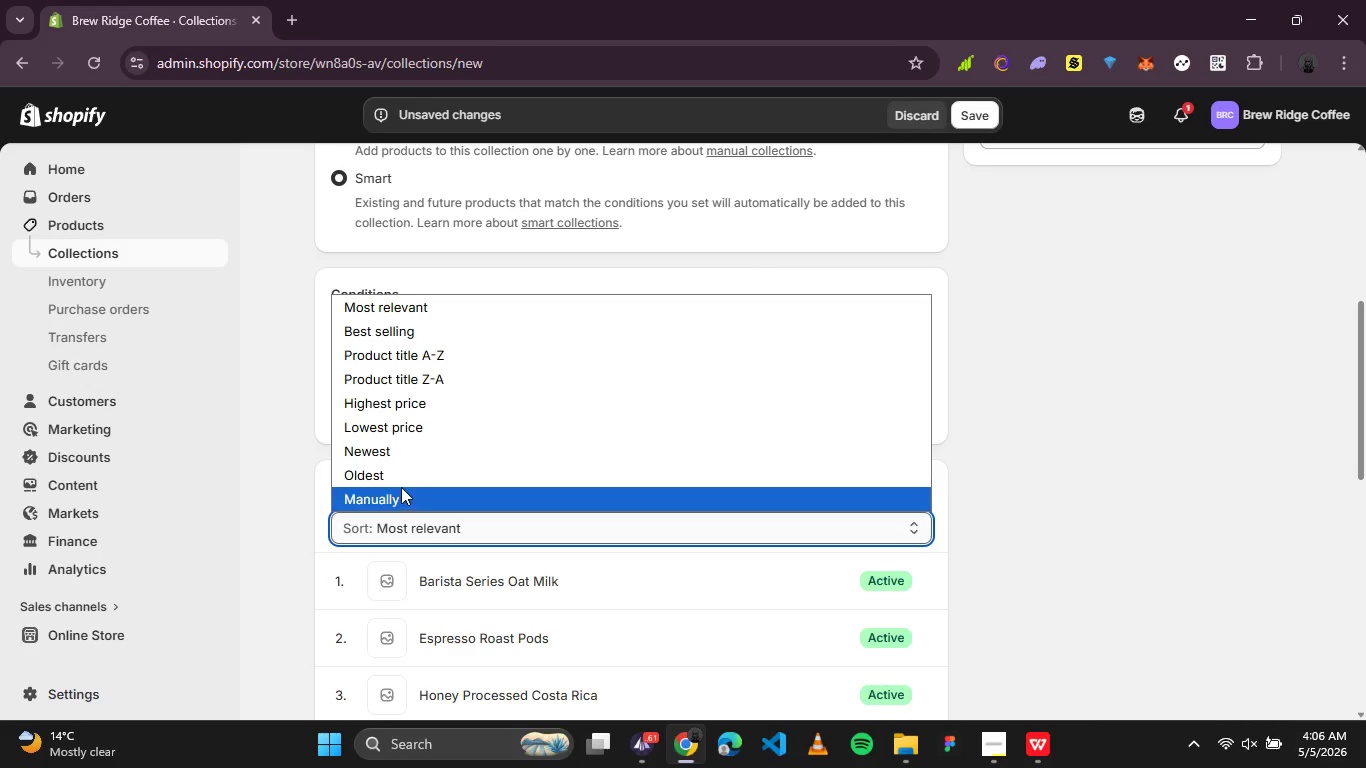 
left_click([385, 501])
 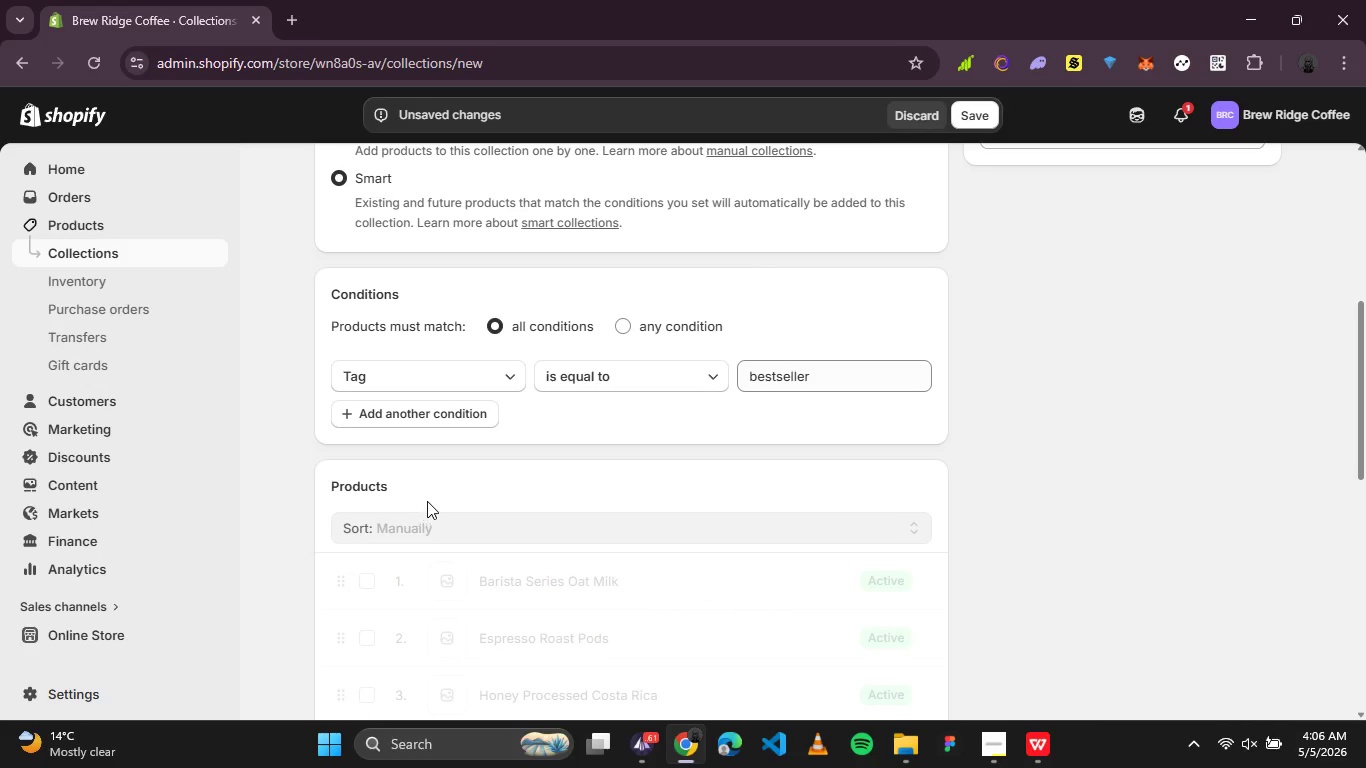 
scroll: coordinate [436, 491], scroll_direction: down, amount: 1.0
 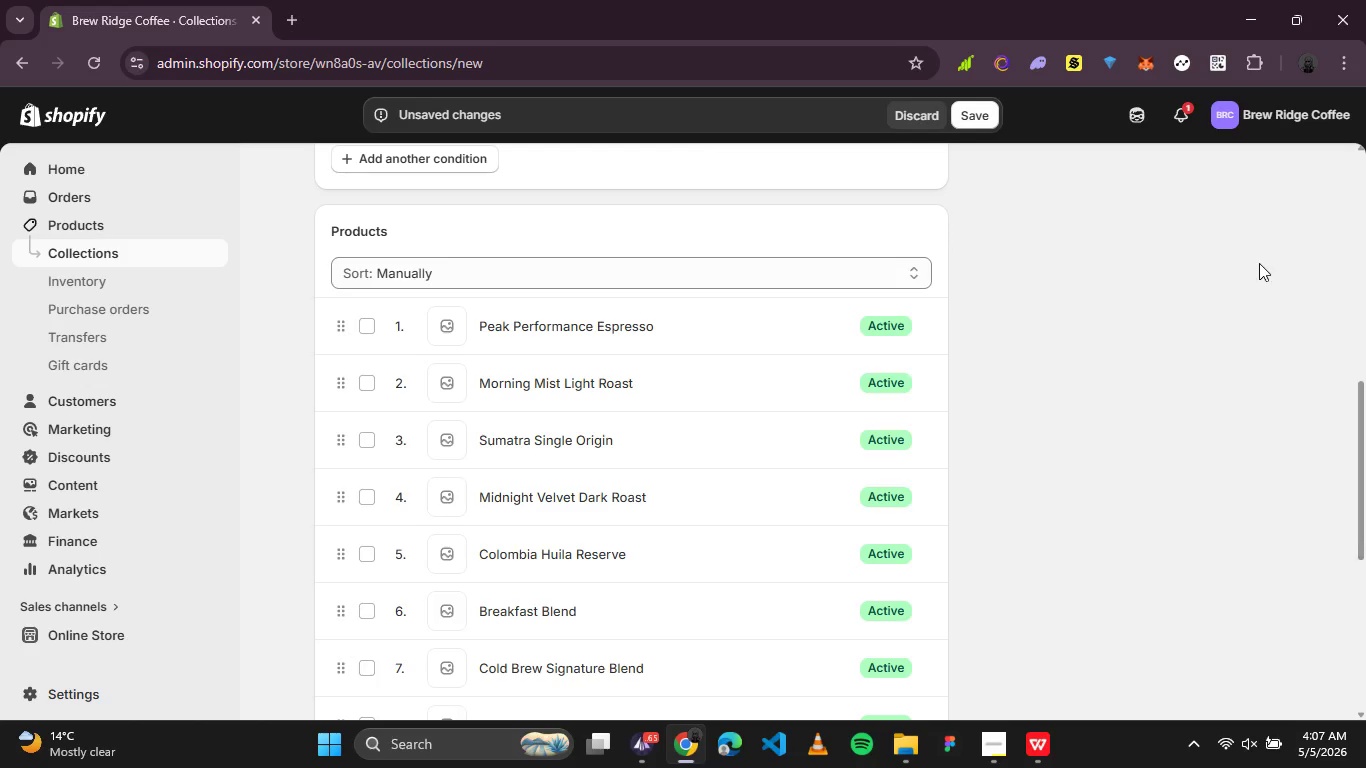 
wait(35.18)
 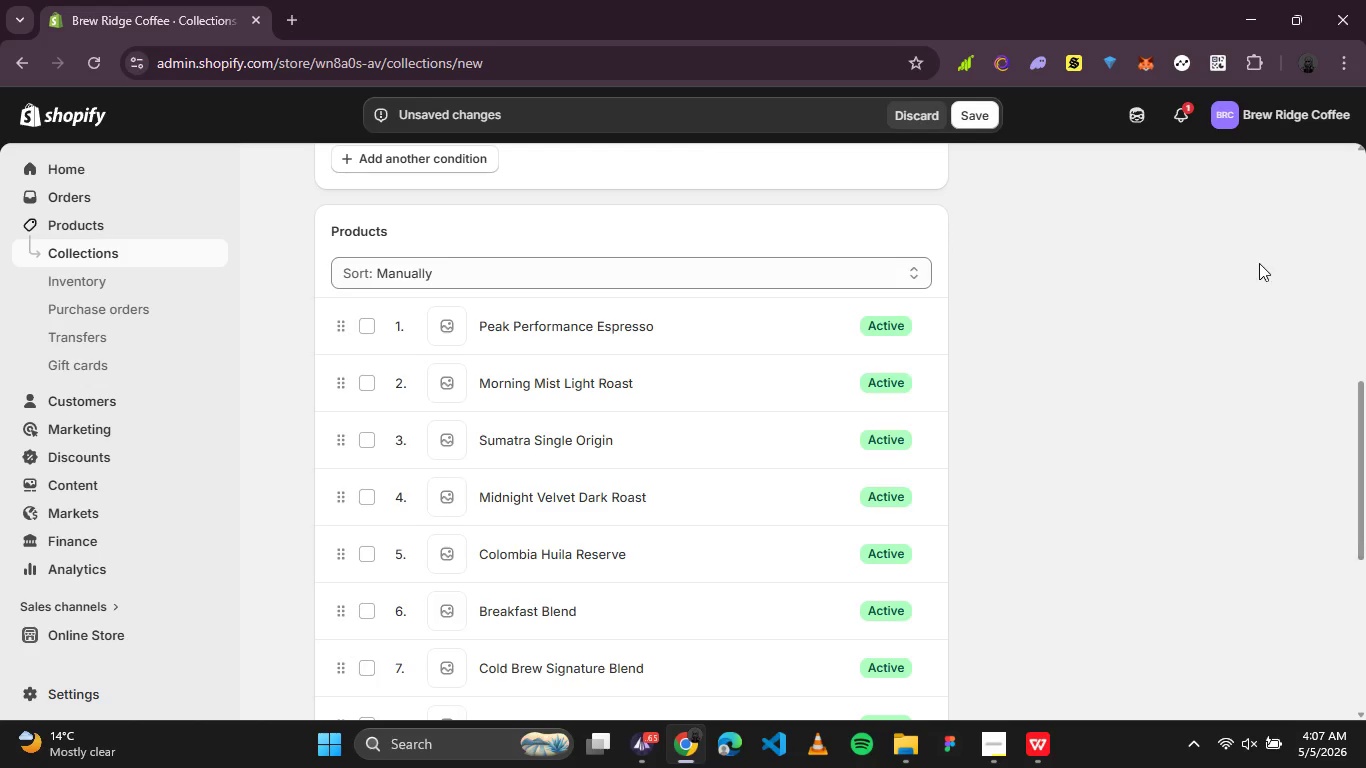 
key(PrintScreen)
 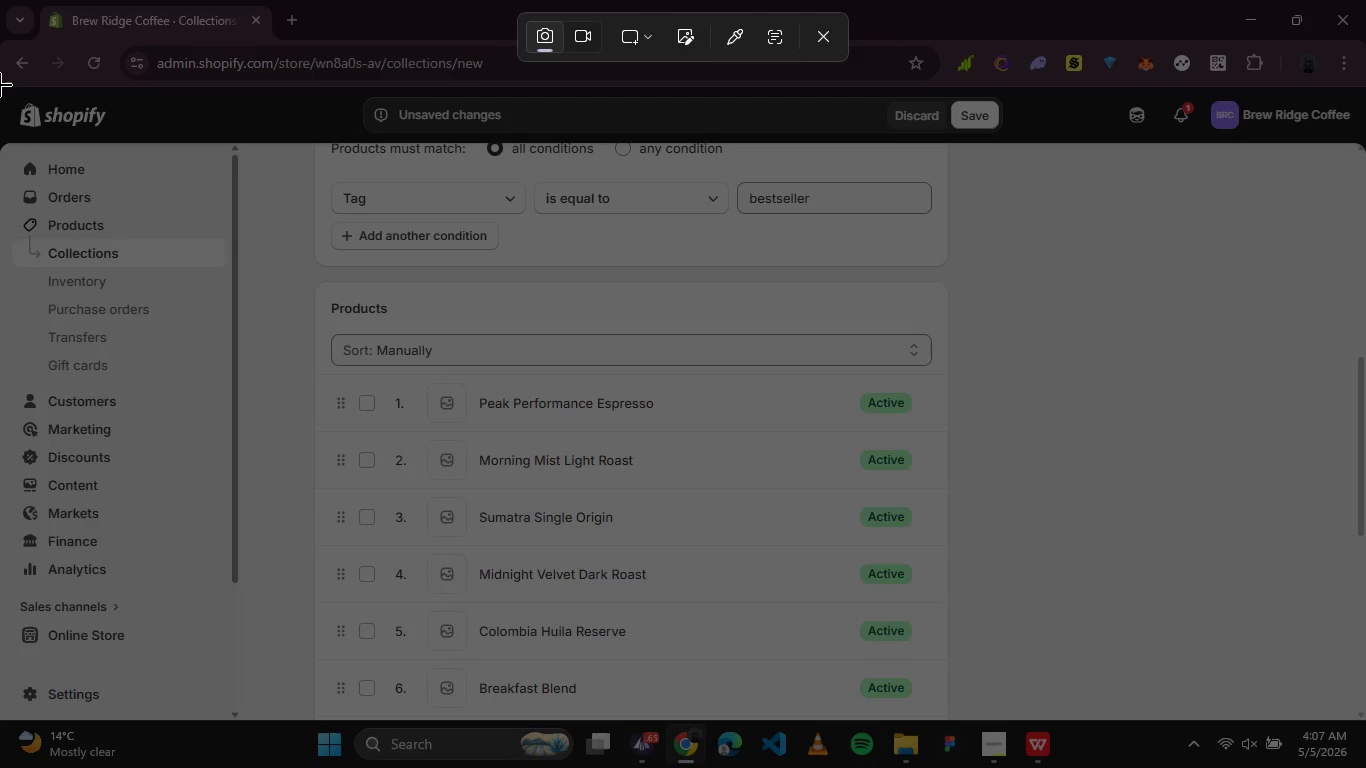 
left_click_drag(start_coordinate=[0, 88], to_coordinate=[1354, 718])
 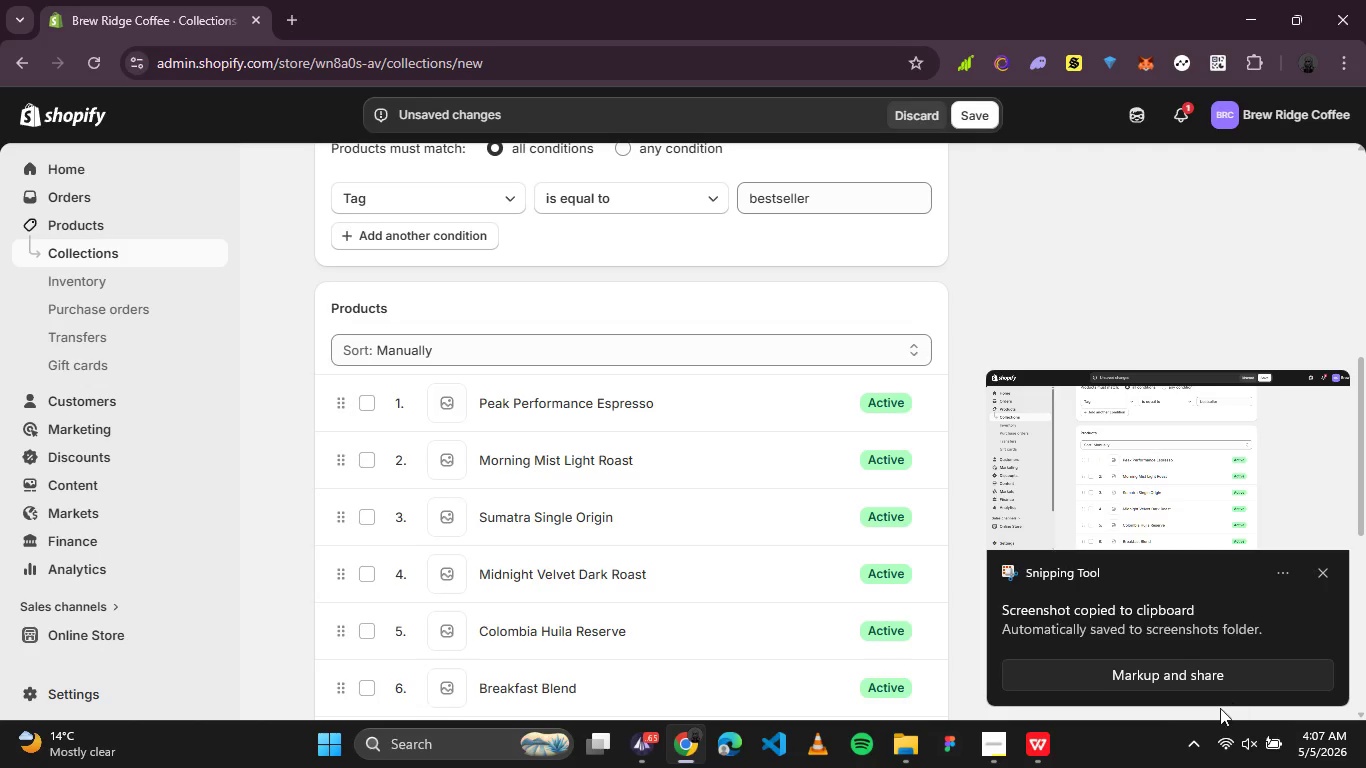 
wait(5.78)
 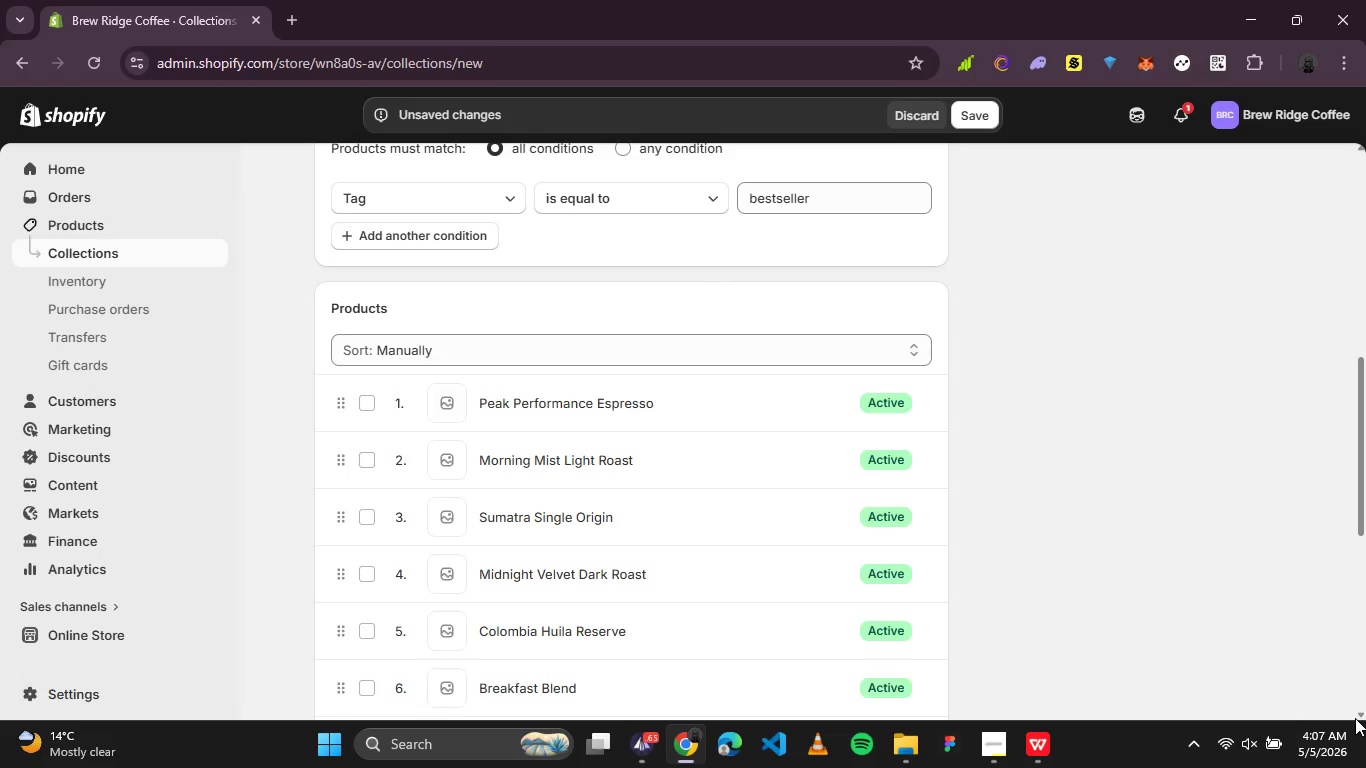 
left_click([893, 743])
 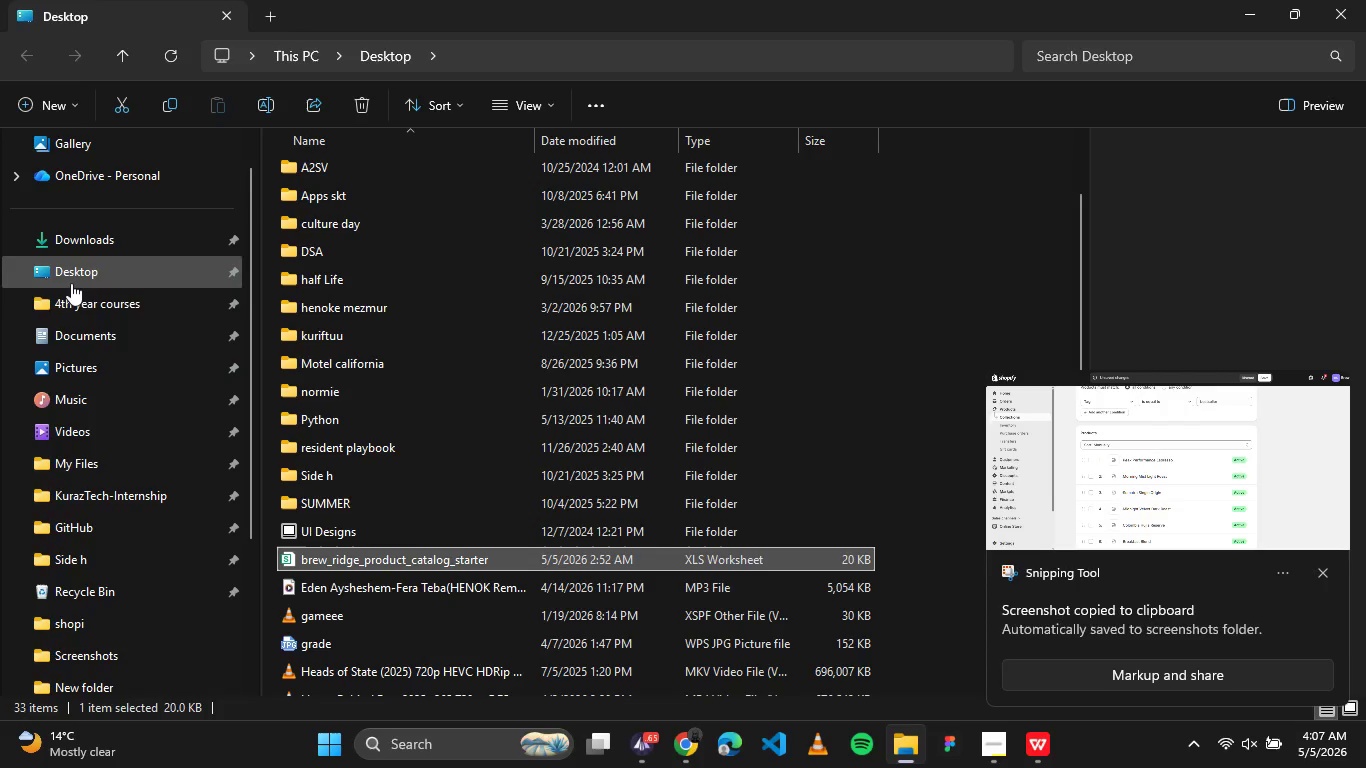 
left_click([87, 356])
 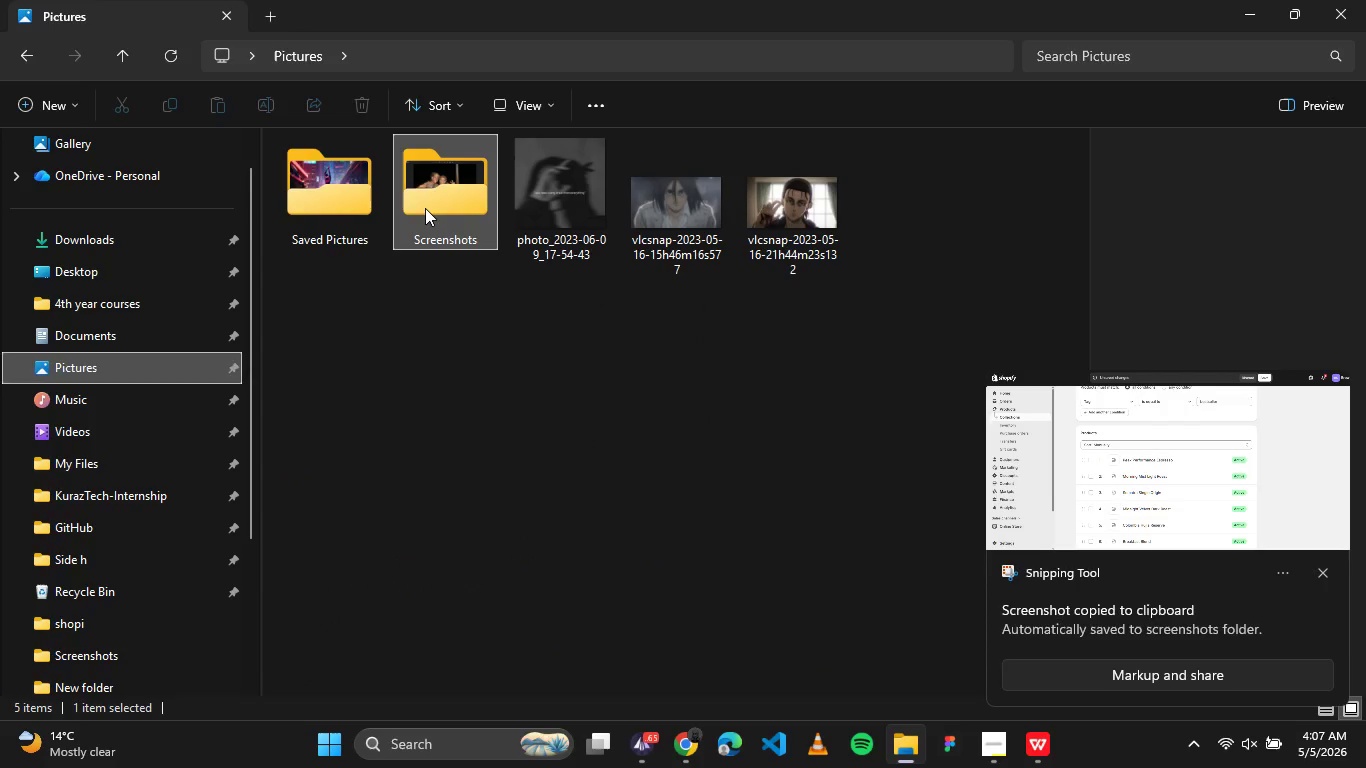 
double_click([425, 208])
 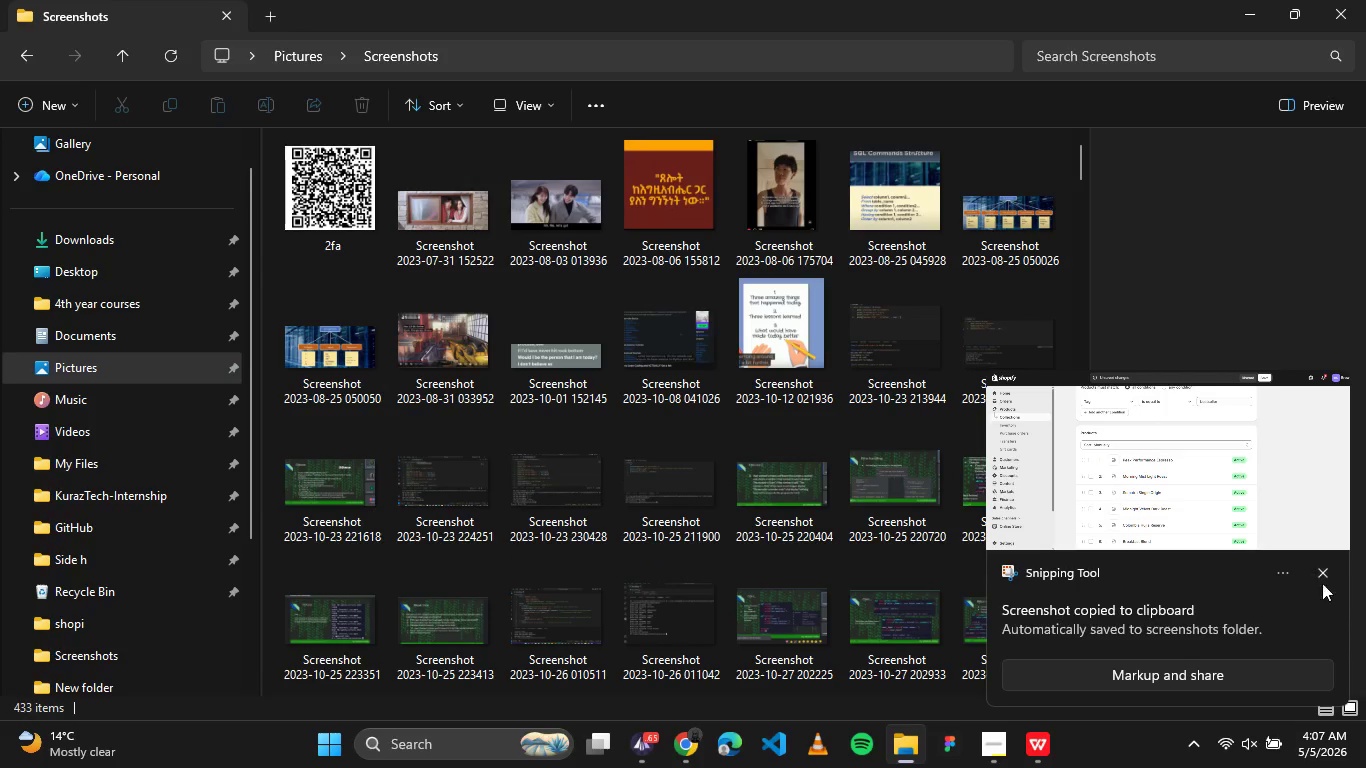 
left_click([1322, 567])
 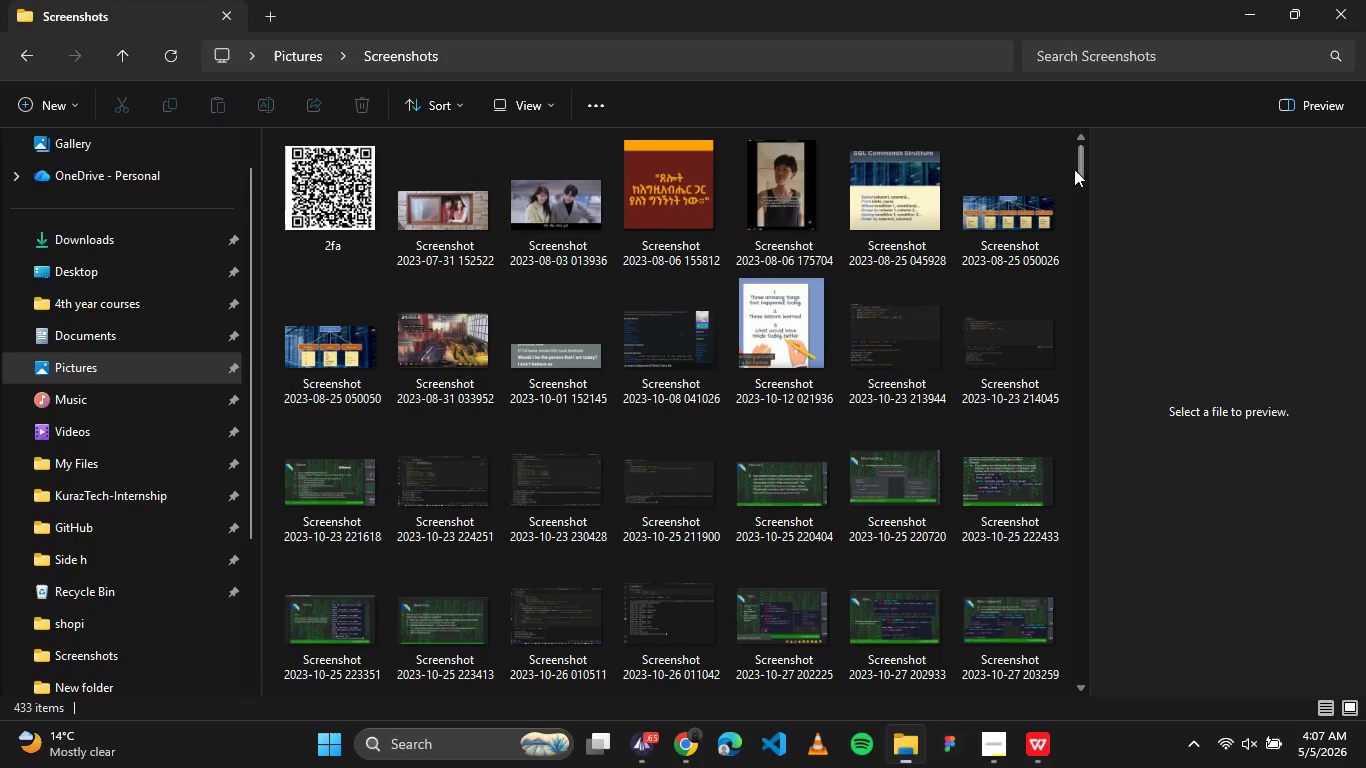 
left_click_drag(start_coordinate=[1075, 167], to_coordinate=[1092, 697])
 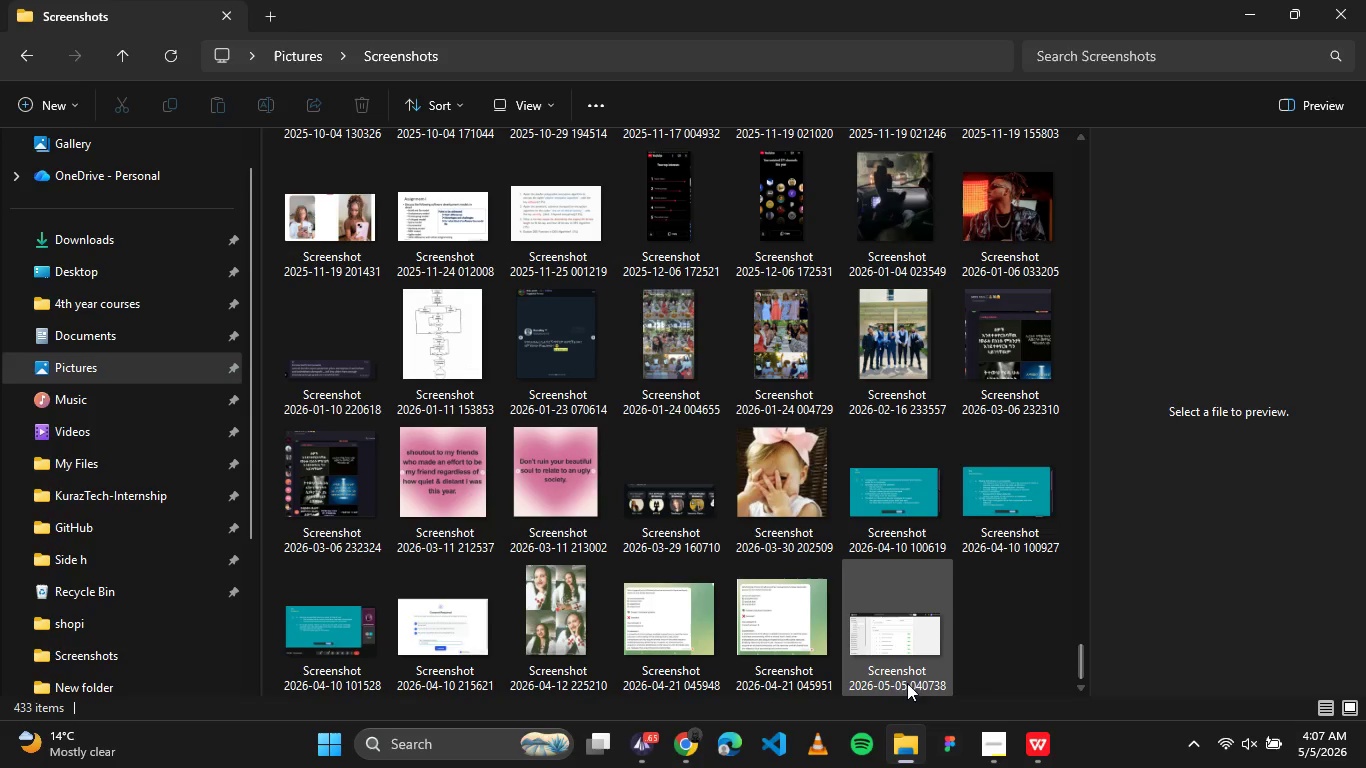 
left_click([906, 676])
 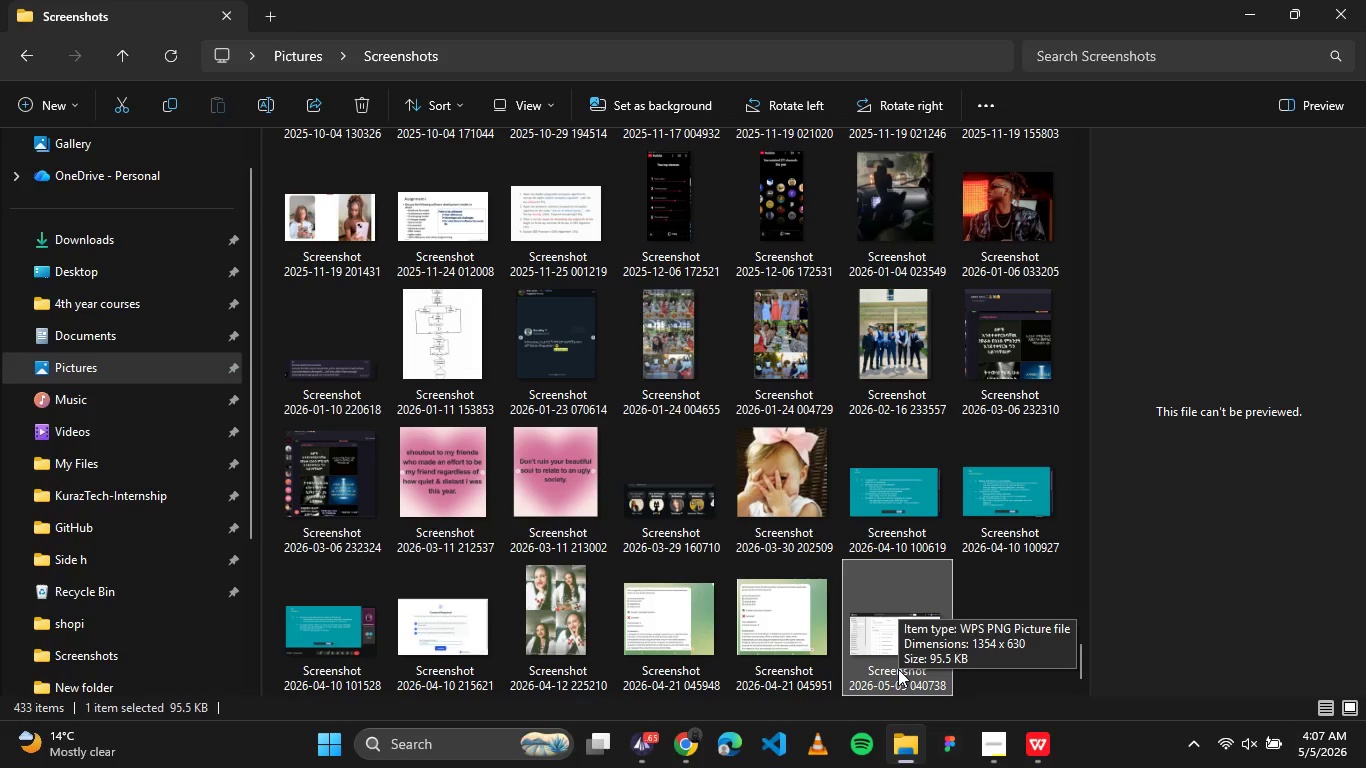 
left_click([898, 669])
 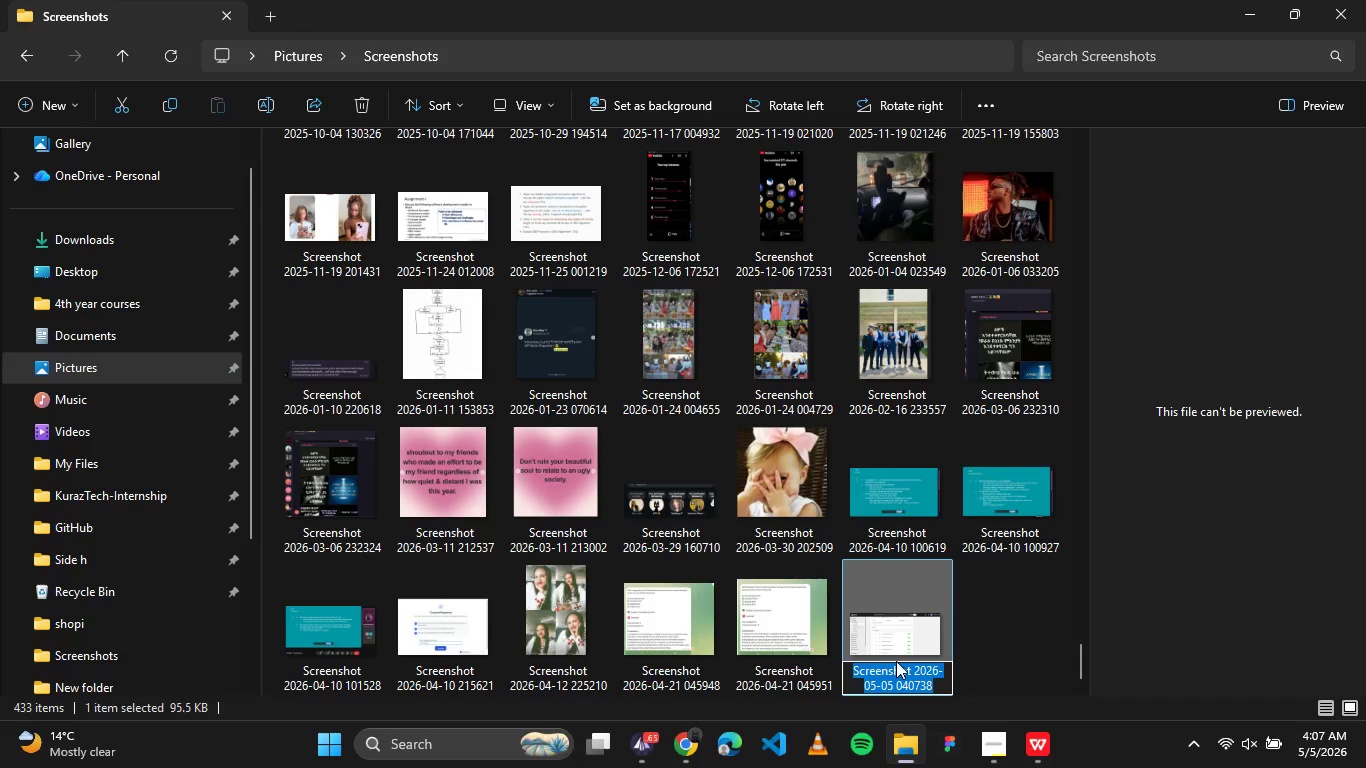 
type(collection_manual )
key(Backspace)
type(_sort)
 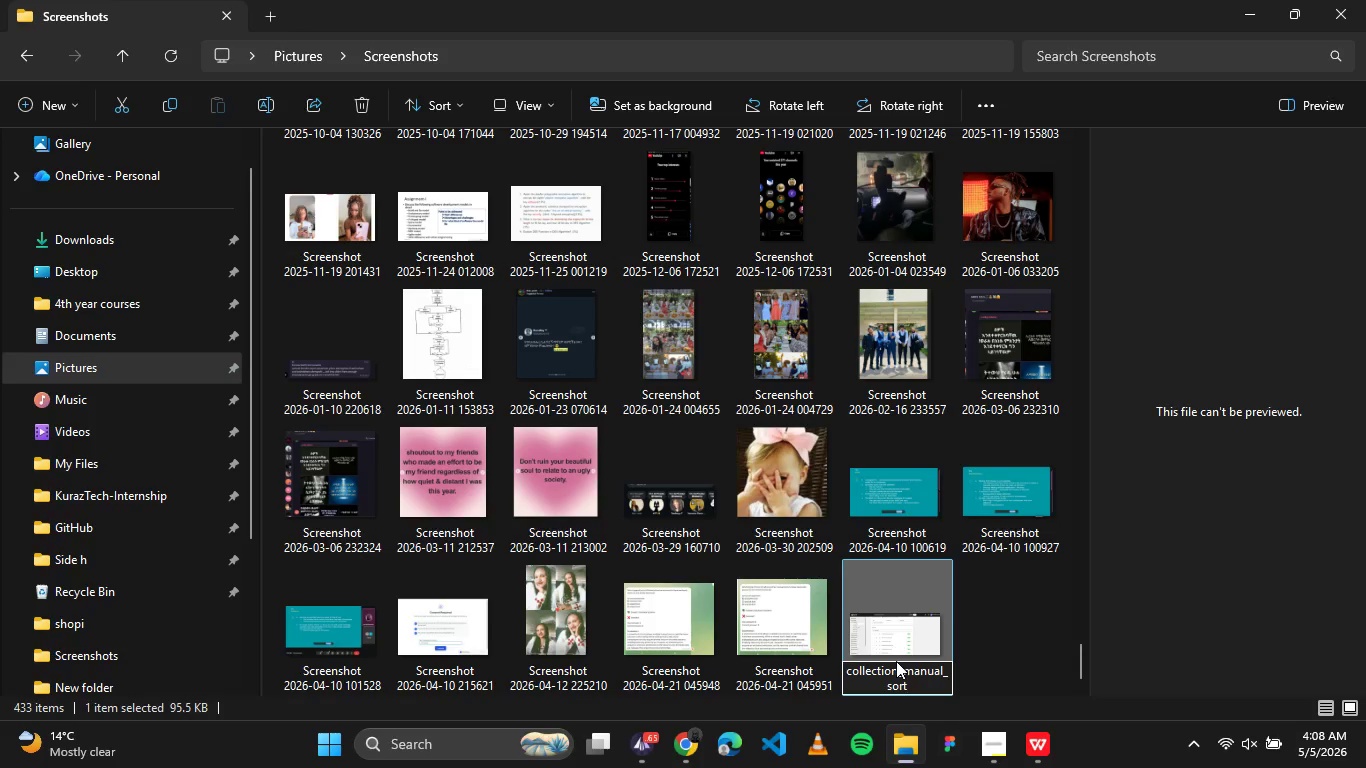 
left_click([1015, 628])
 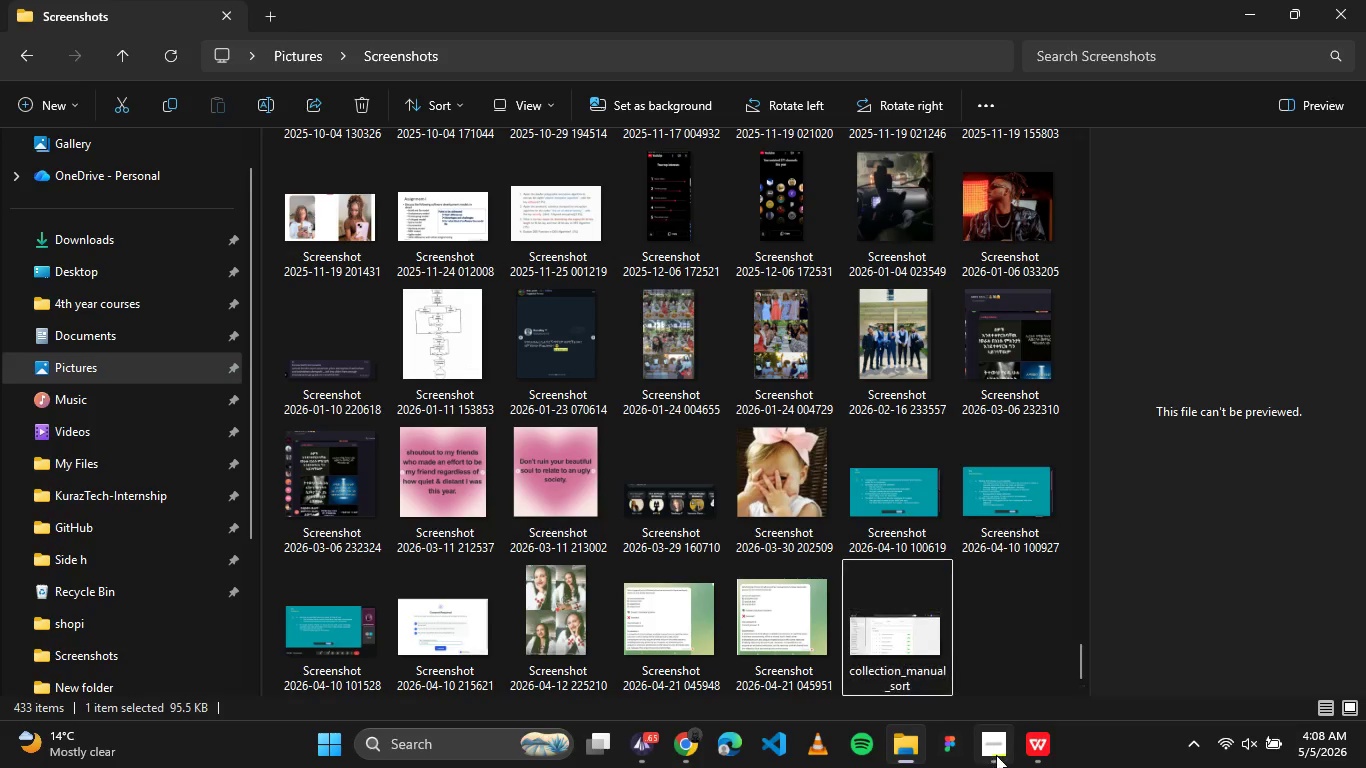 
left_click([996, 755])